 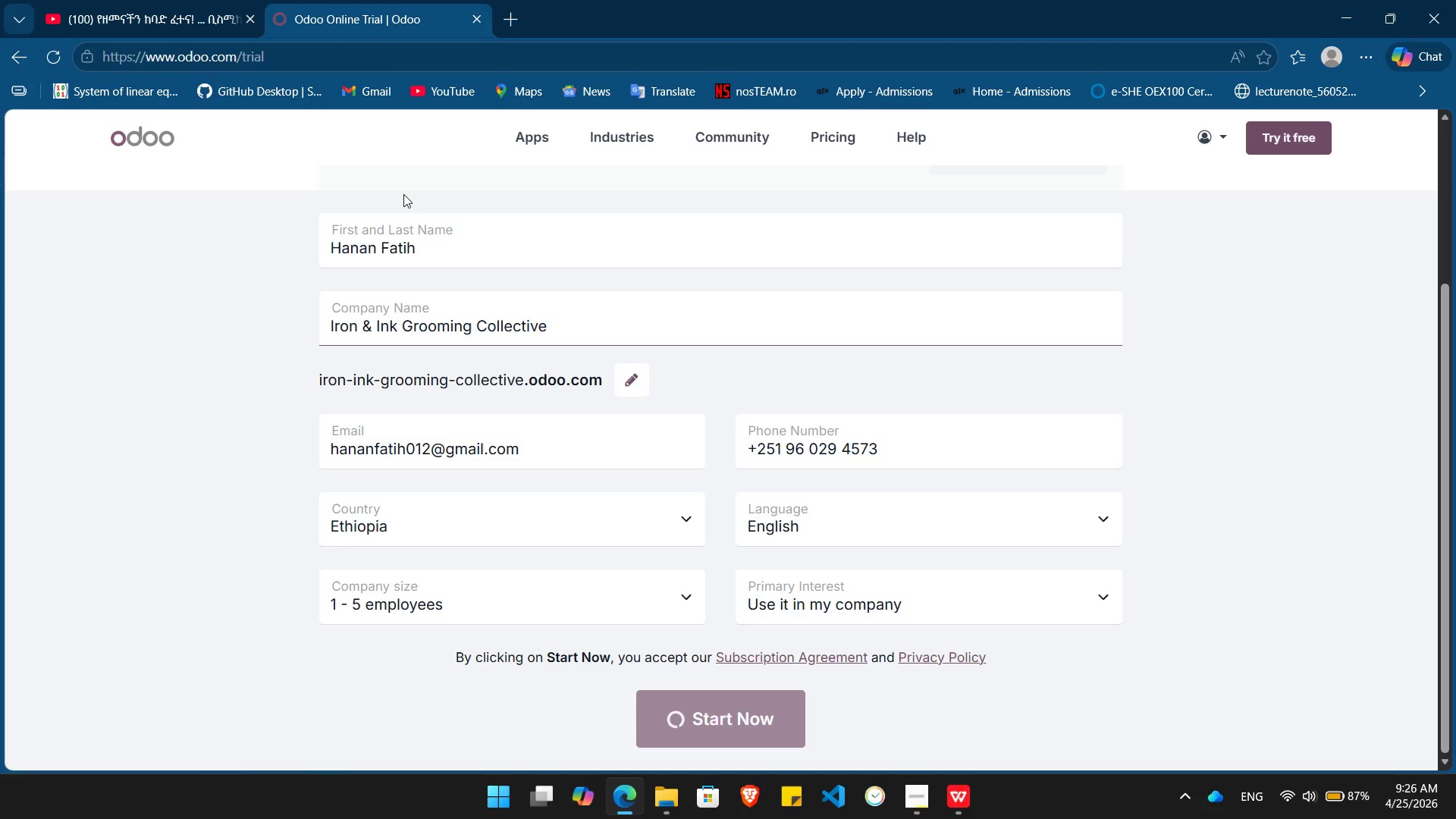 
key(Alt+Tab)
 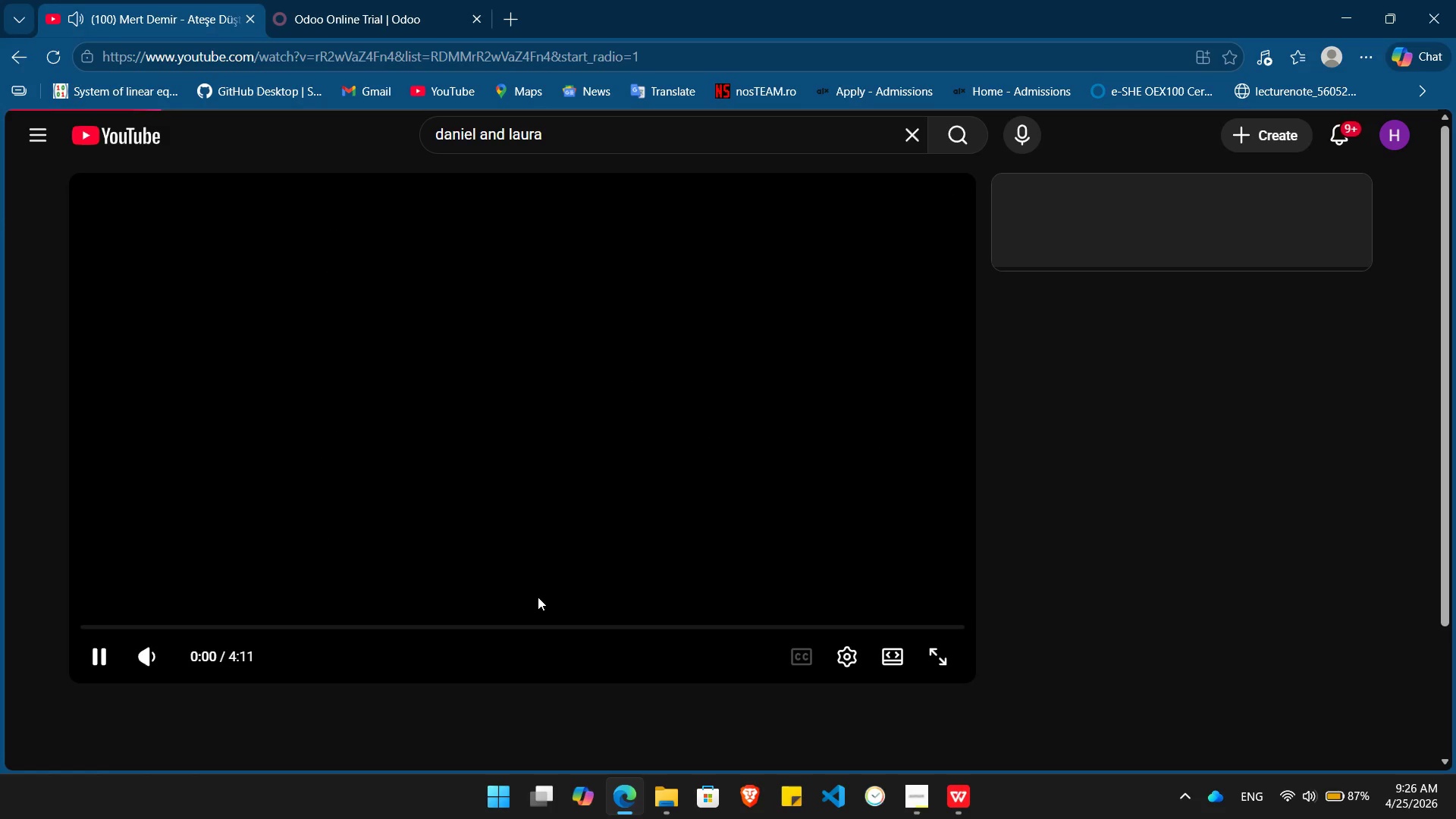 
key(Mute)
 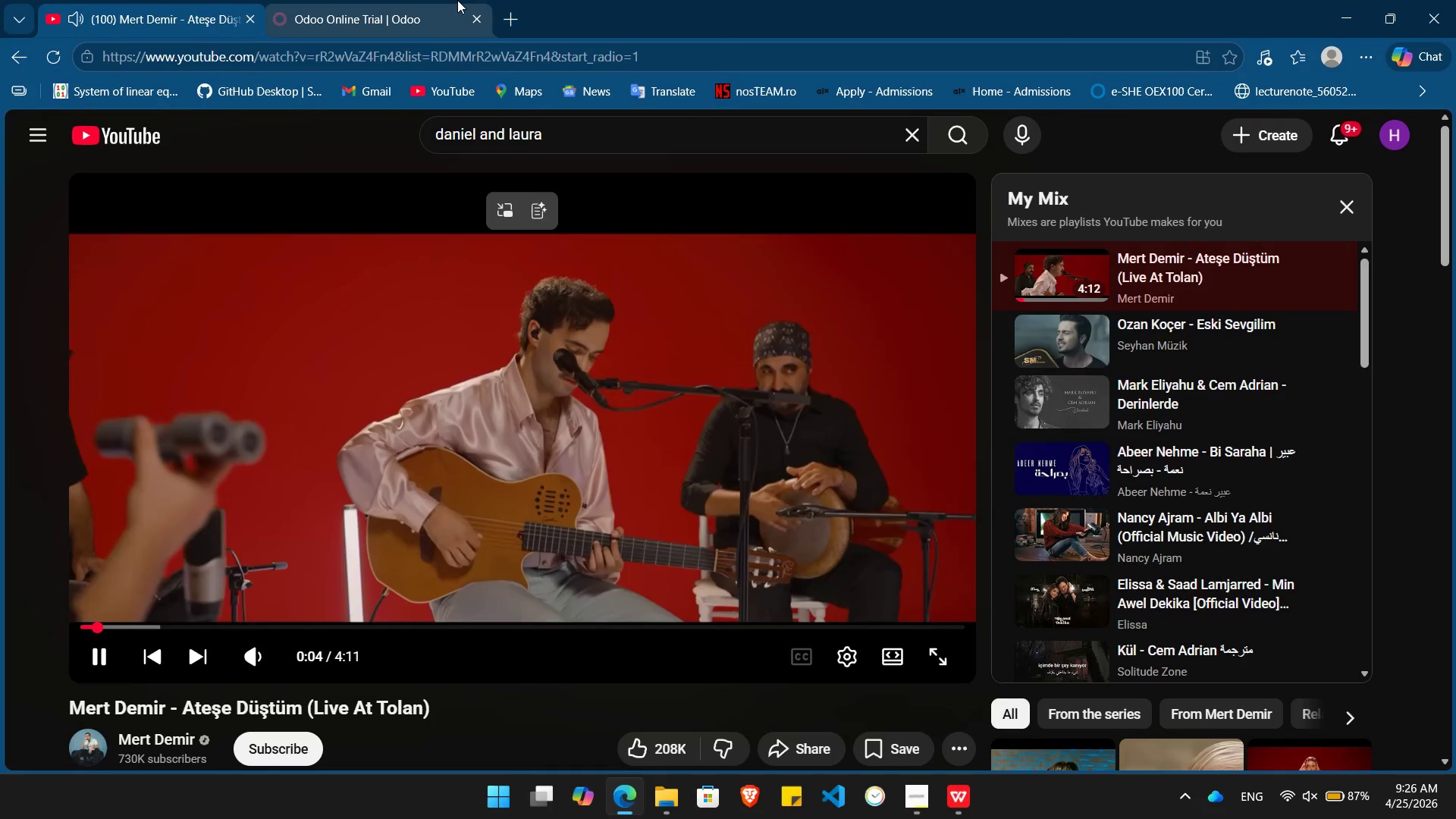 
left_click([368, 0])
 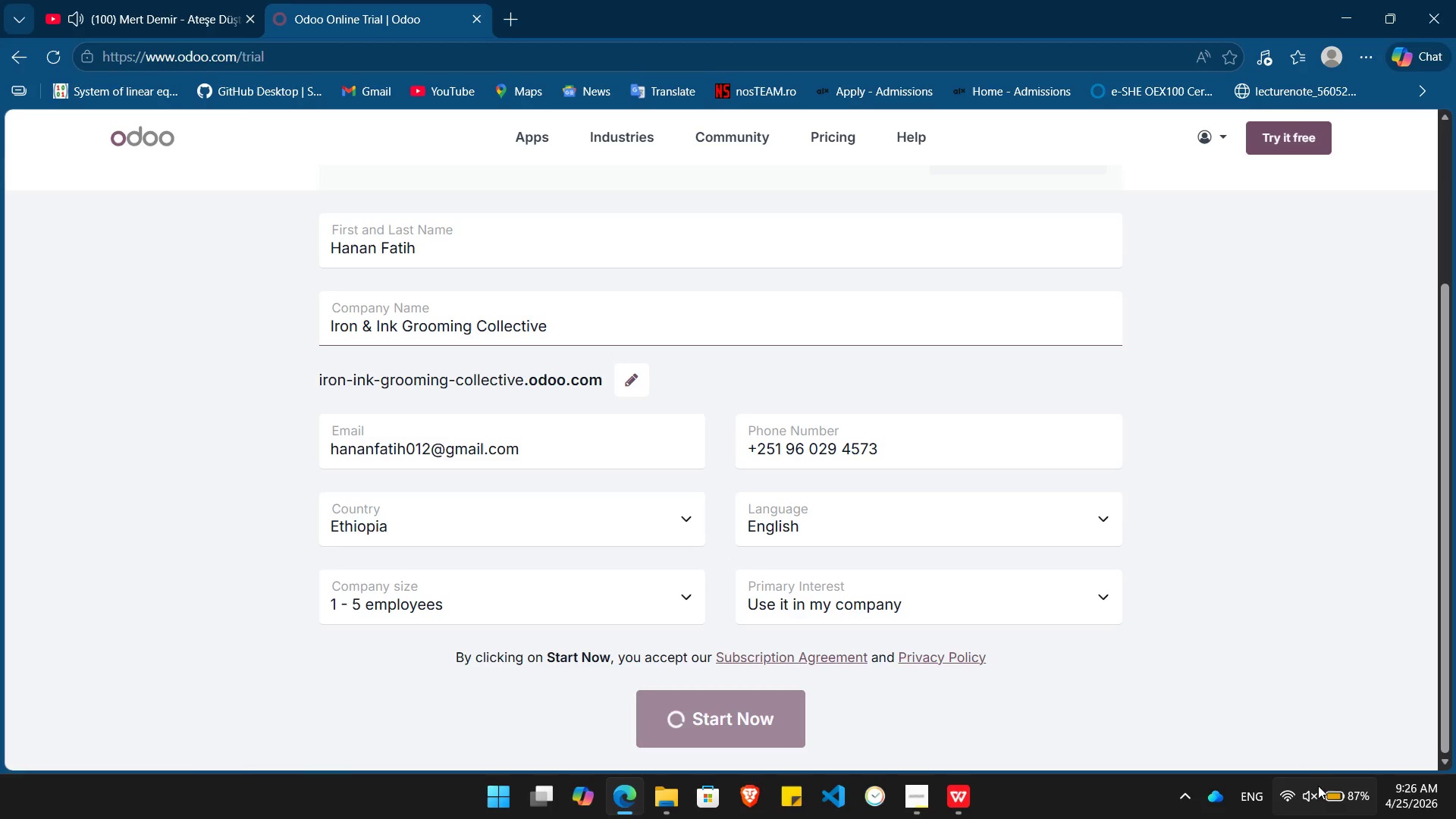 
left_click([1309, 791])
 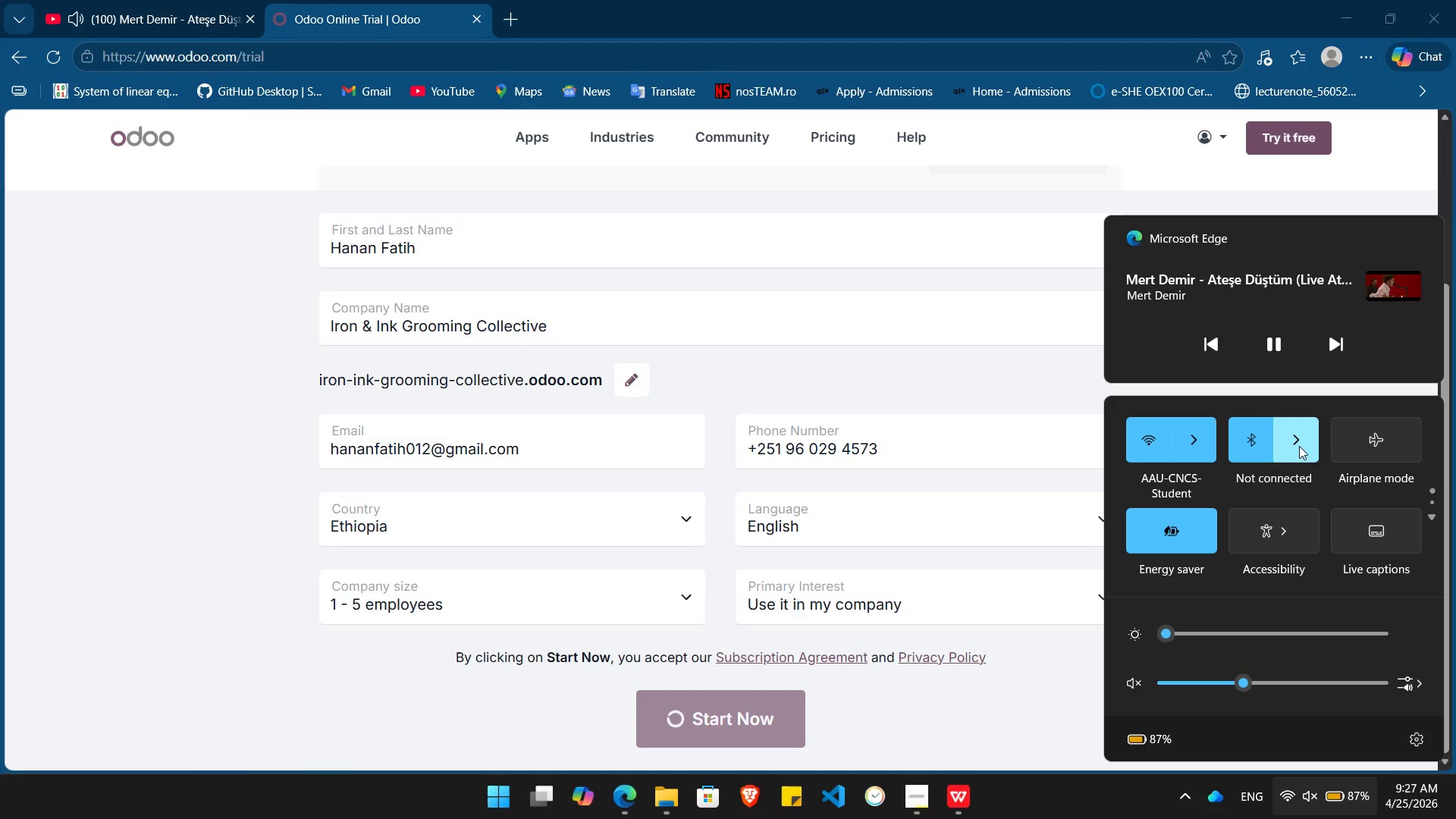 
left_click([1302, 440])
 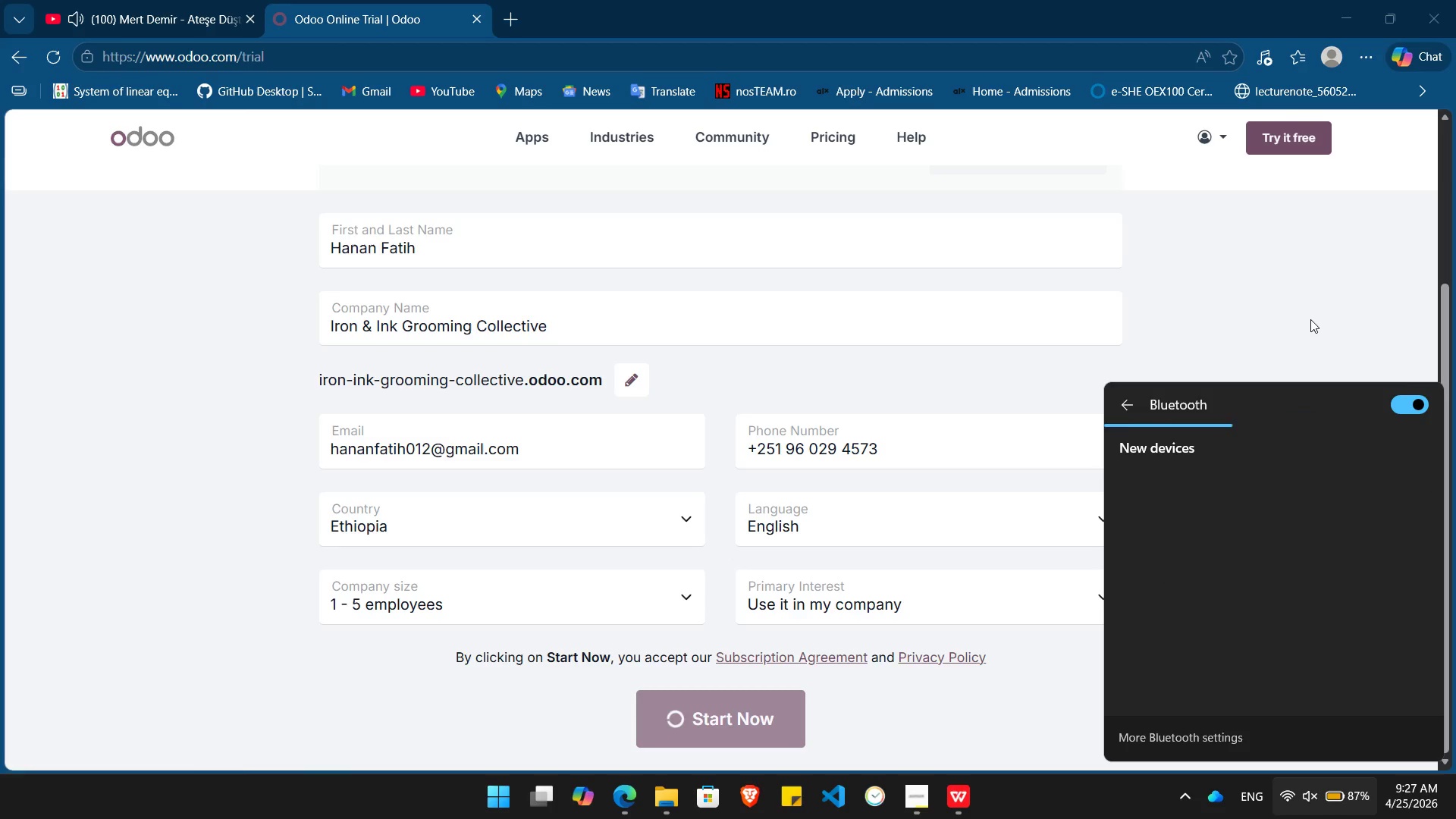 
left_click([1310, 320])
 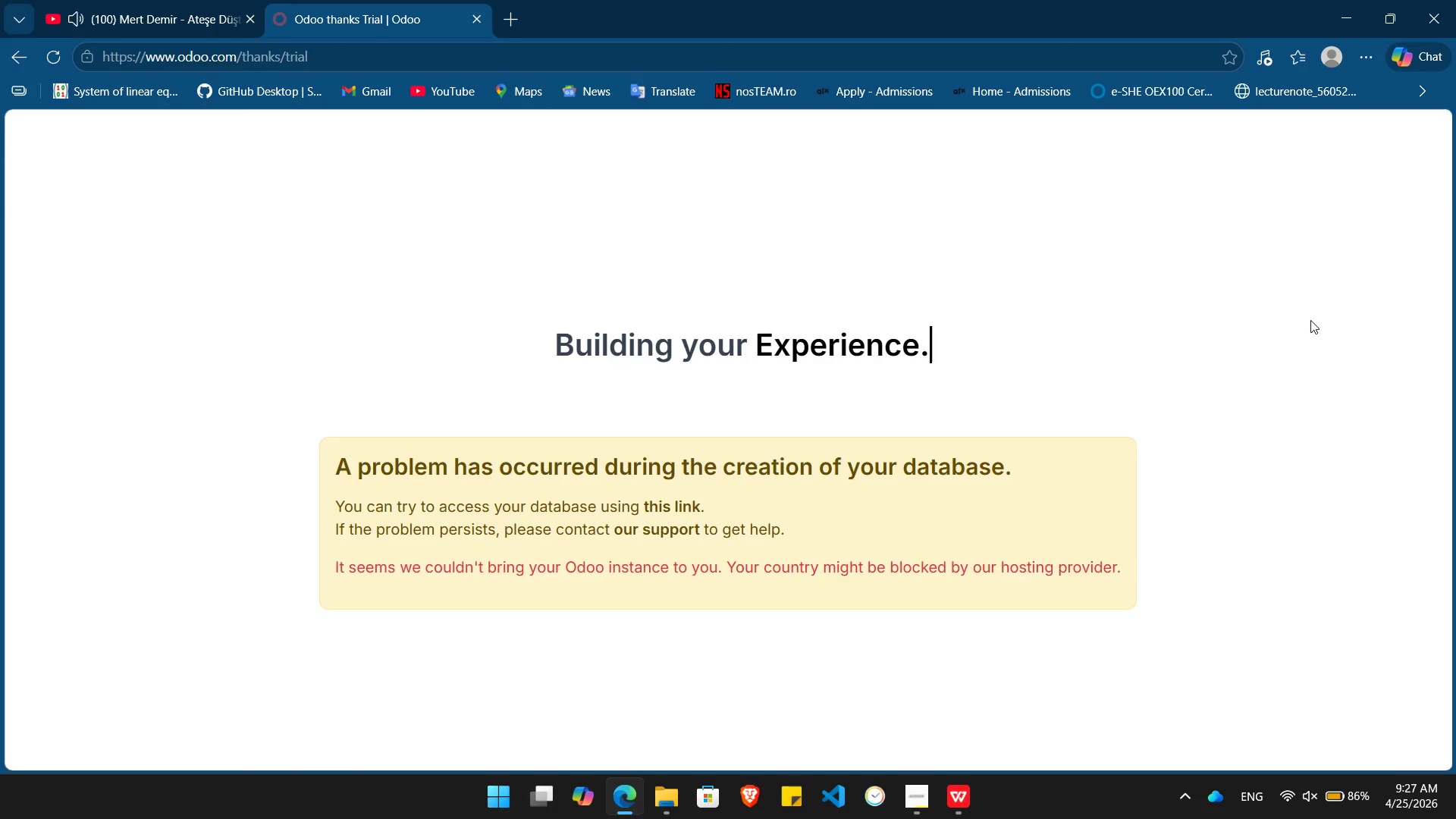 
wait(21.41)
 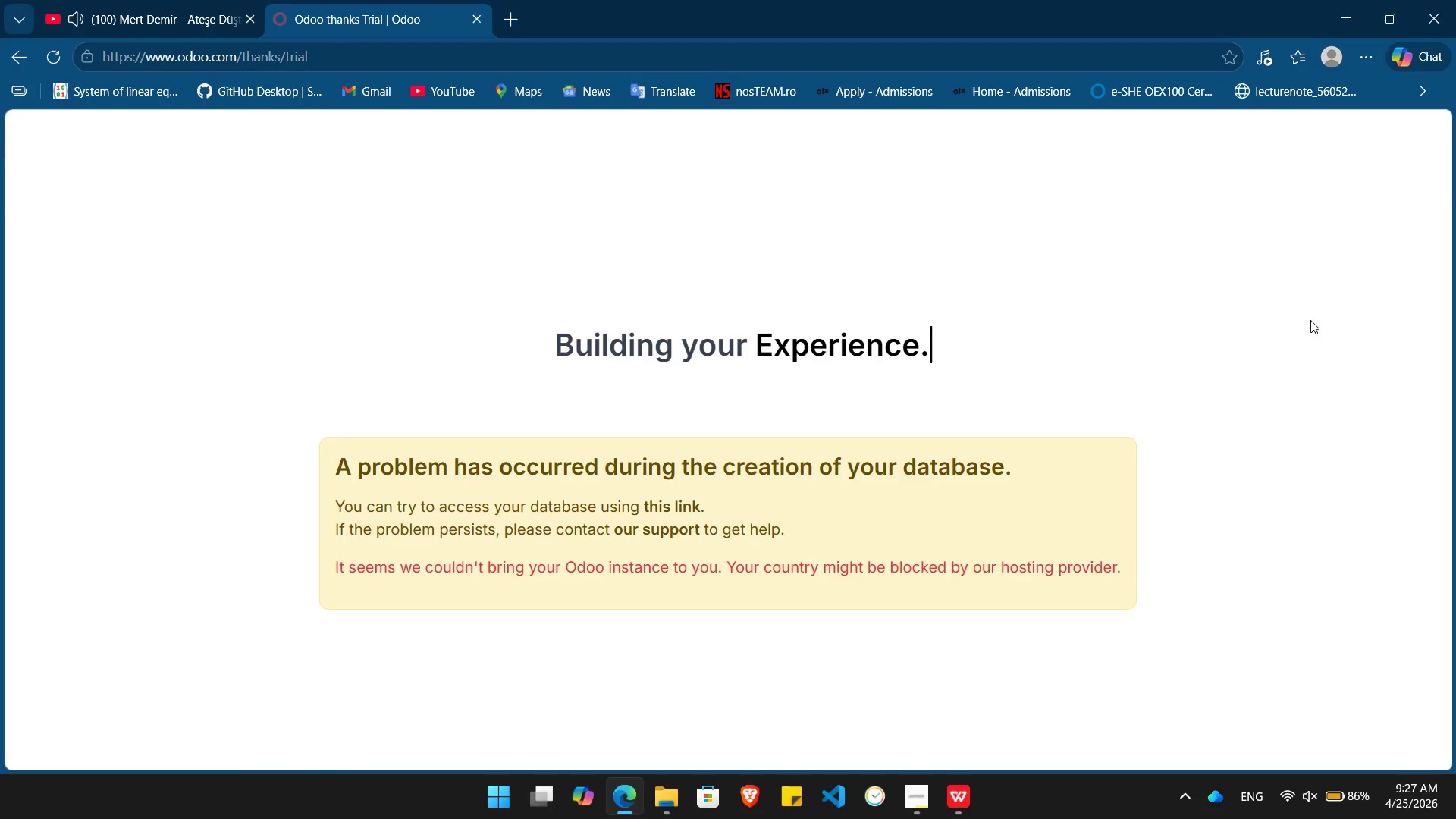 
left_click([983, 572])
 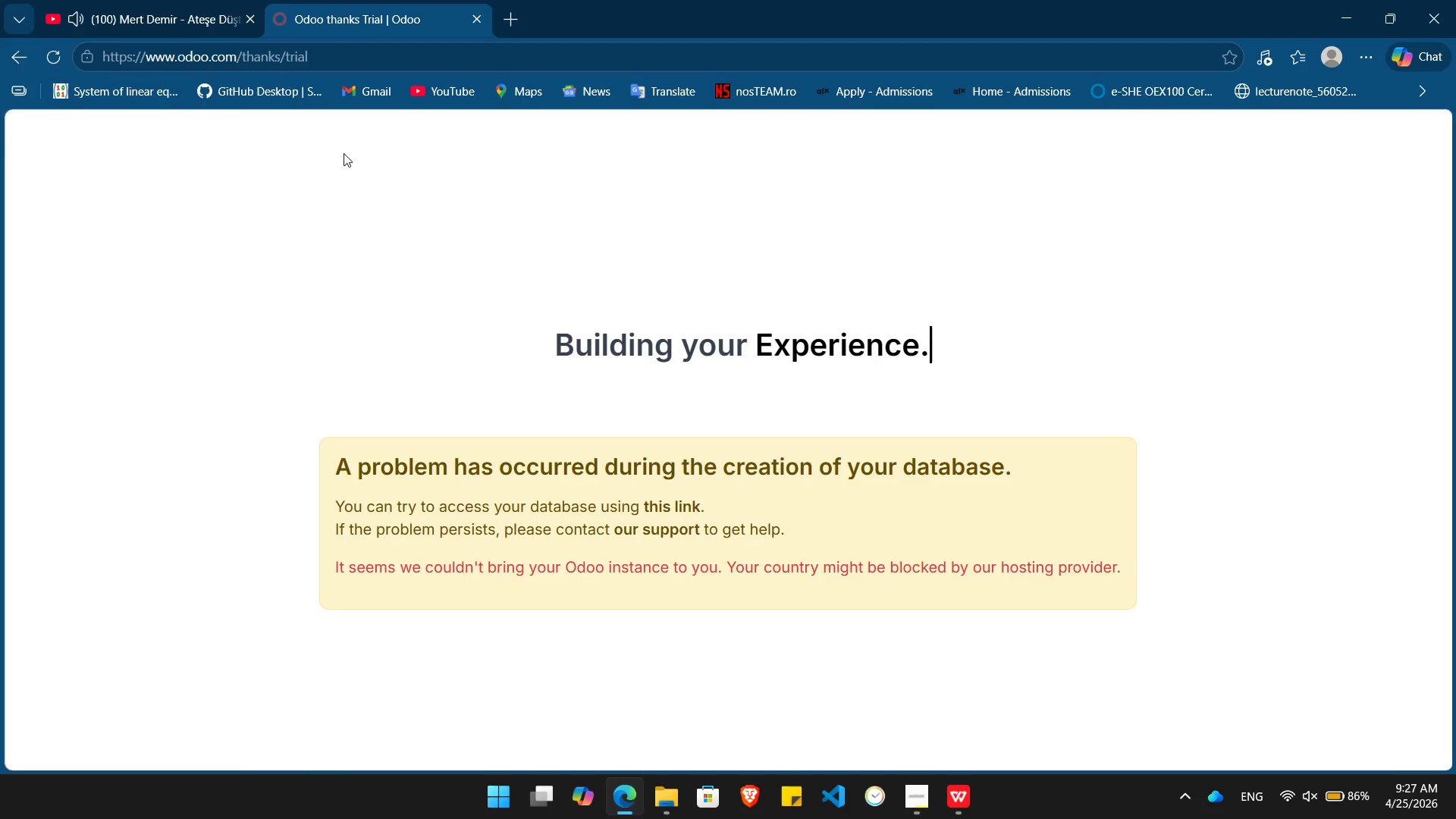 
left_click([344, 153])
 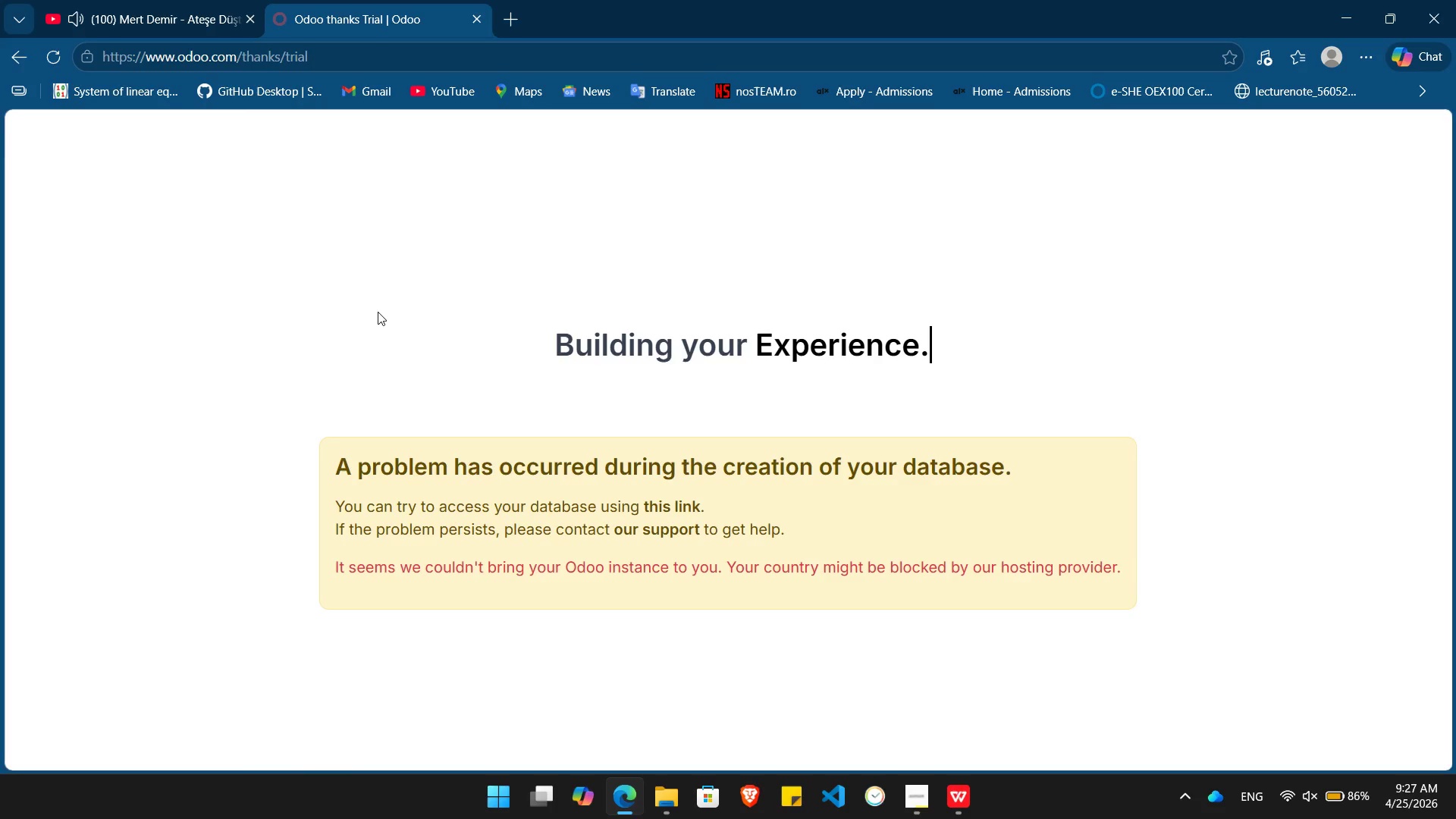 
wait(5.17)
 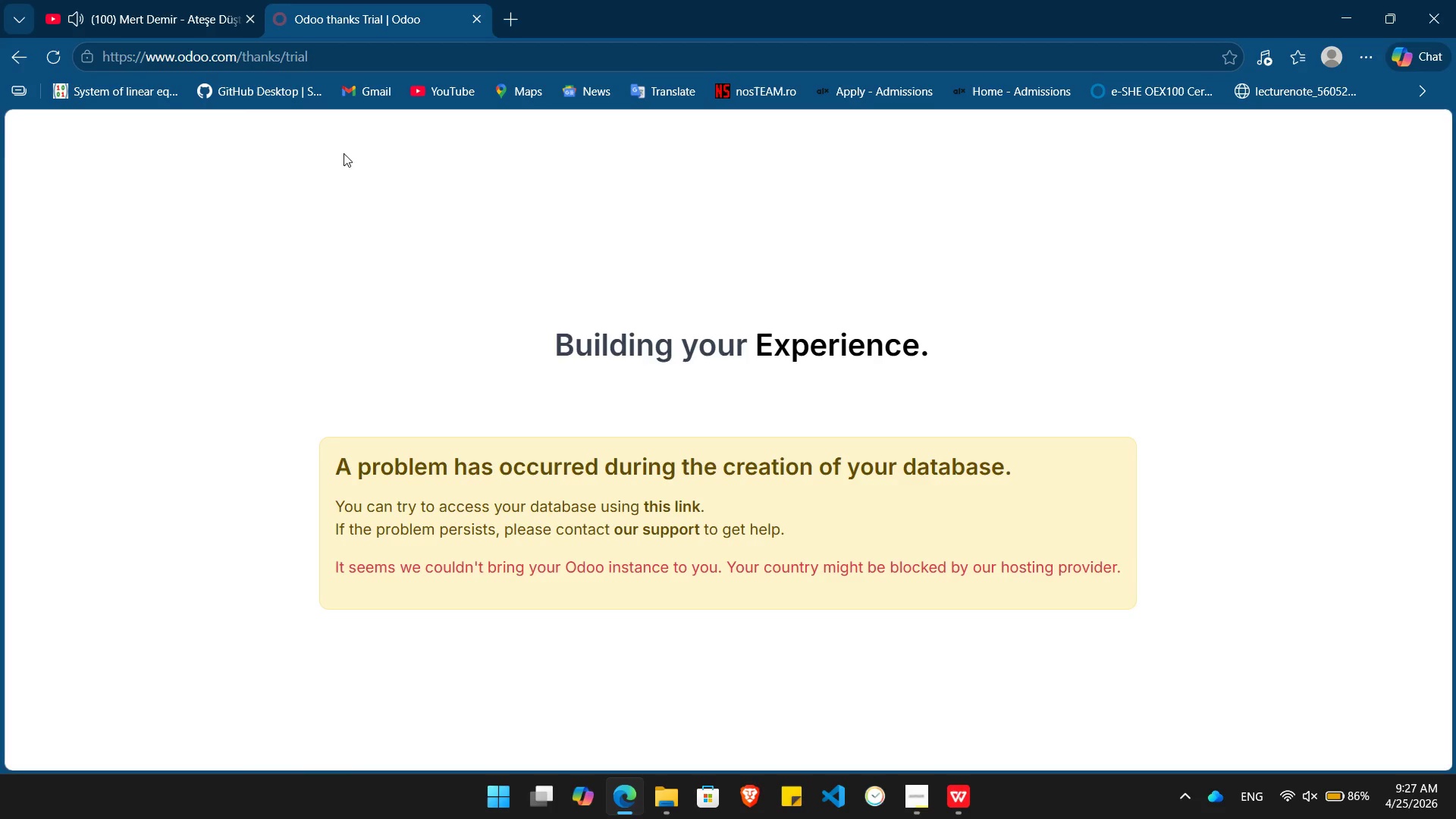 
mouse_move([502, 40])
 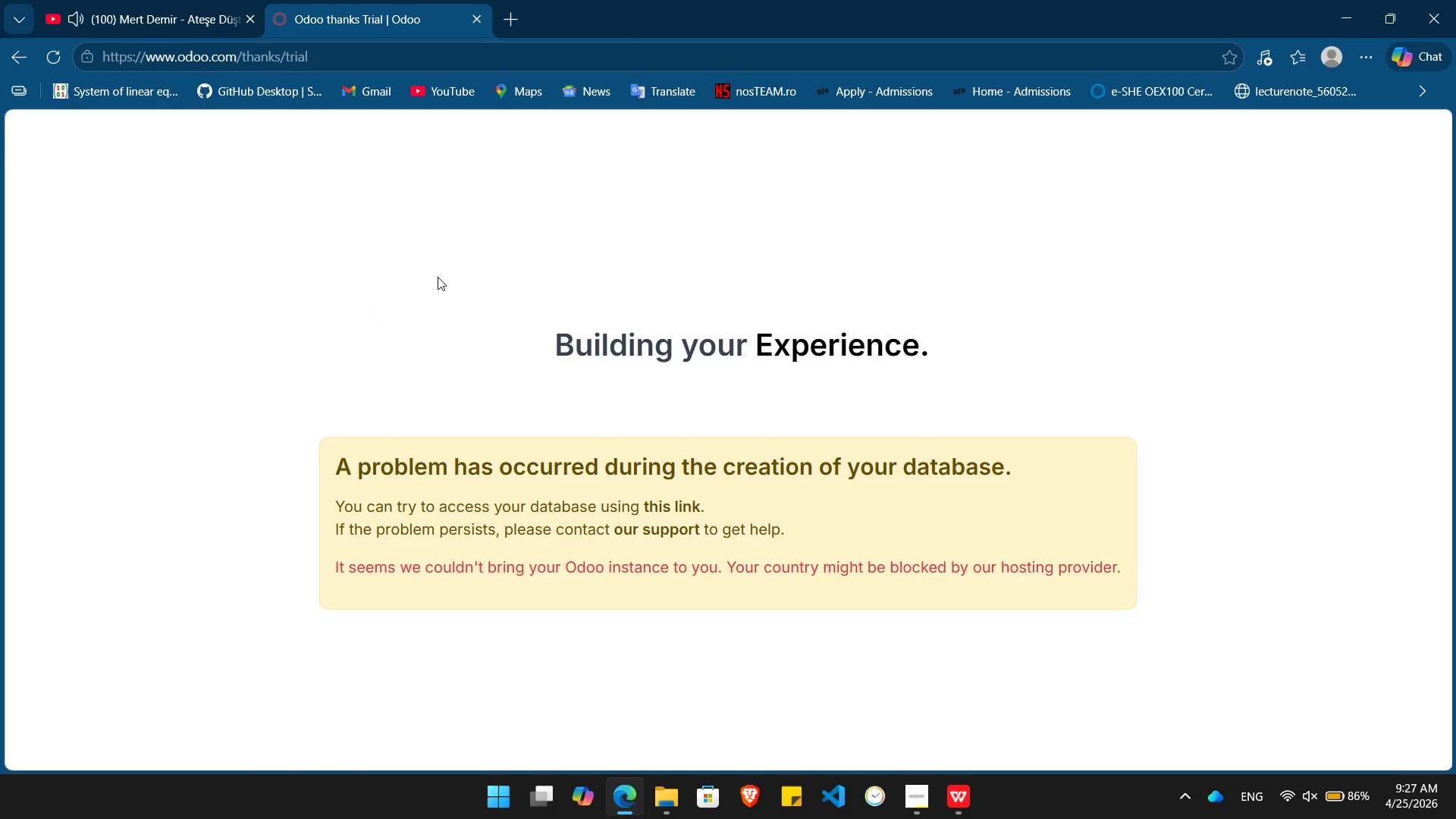 
left_click([438, 277])
 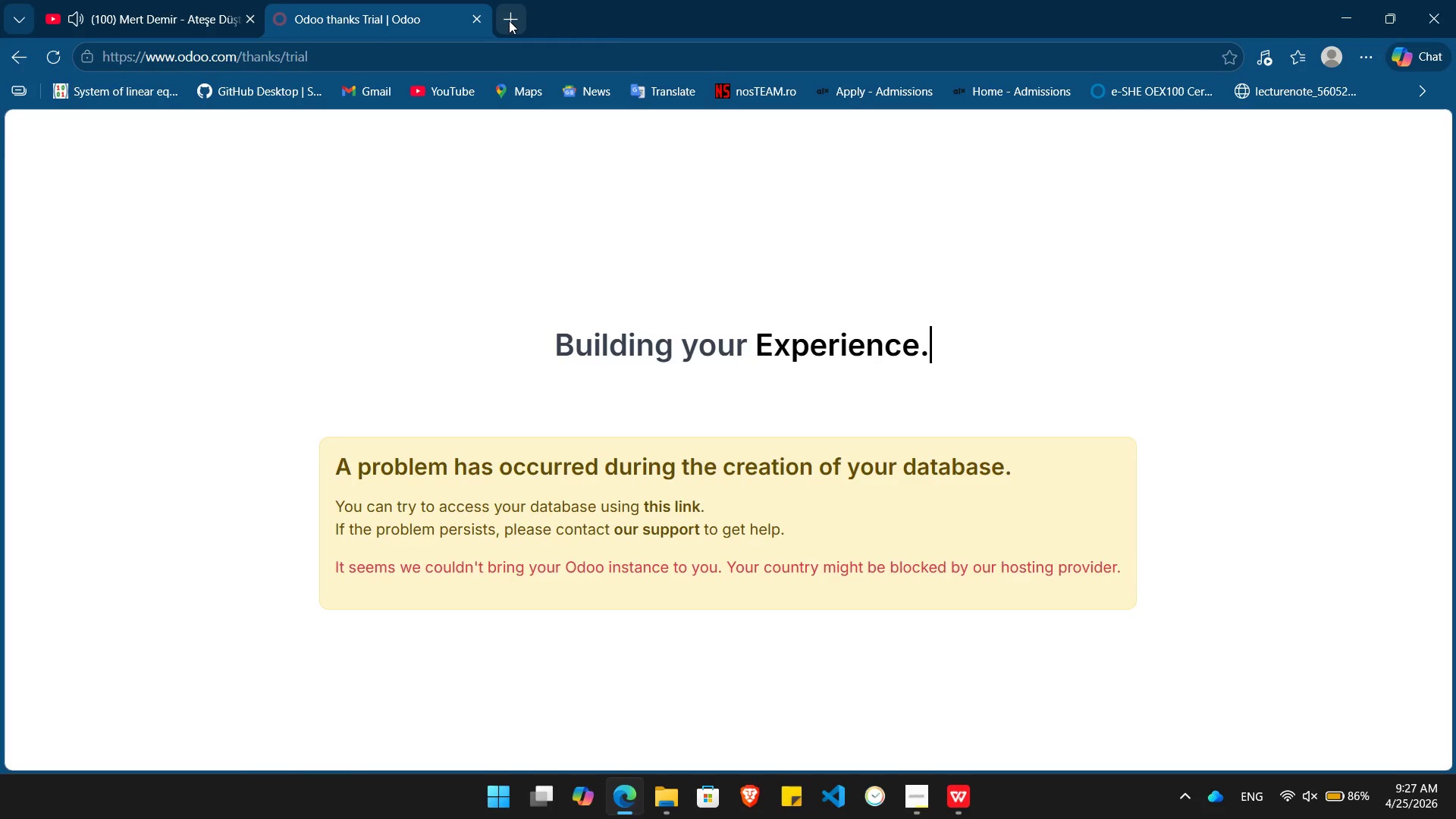 
left_click([509, 20])
 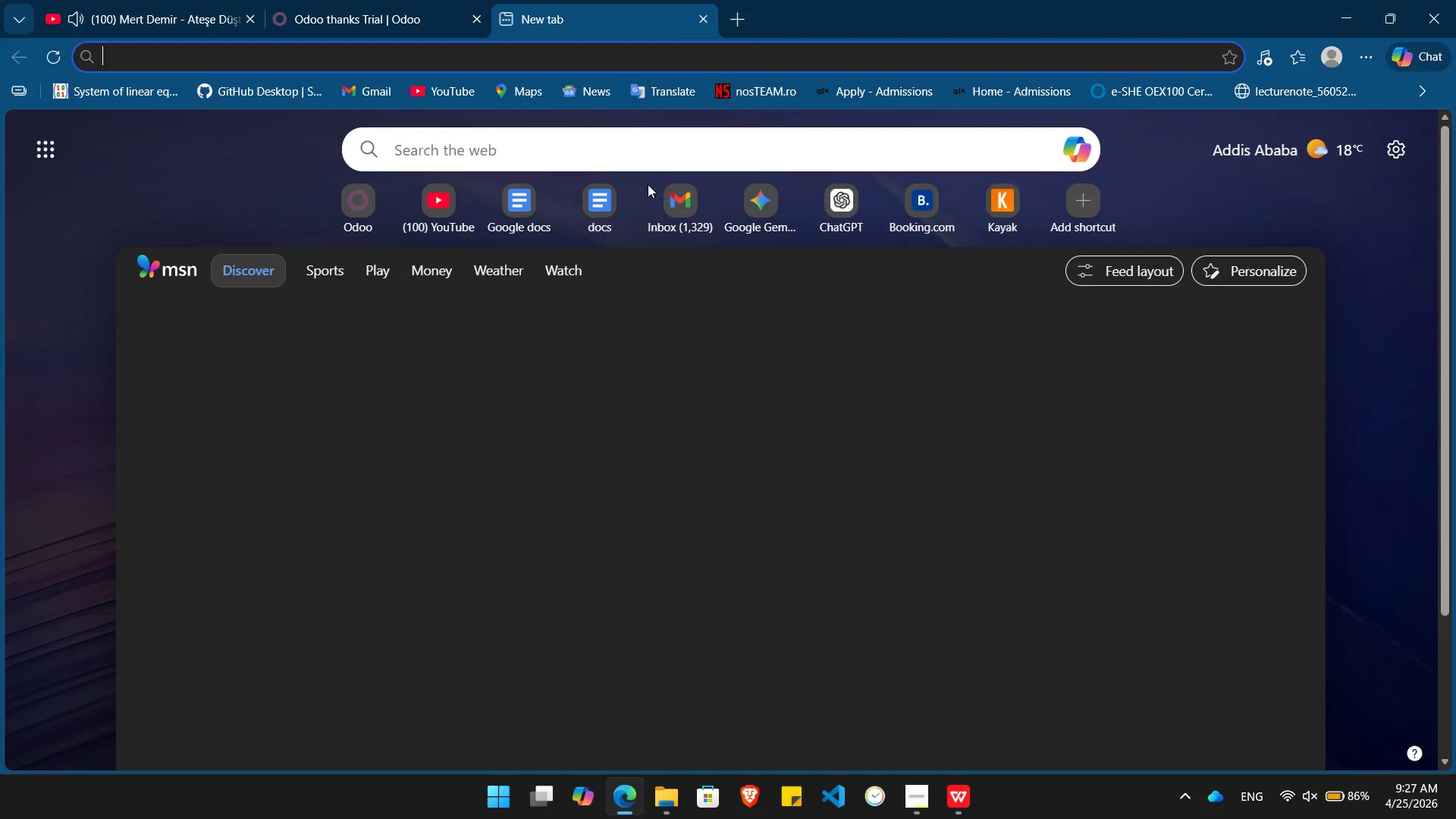 
left_click([676, 212])
 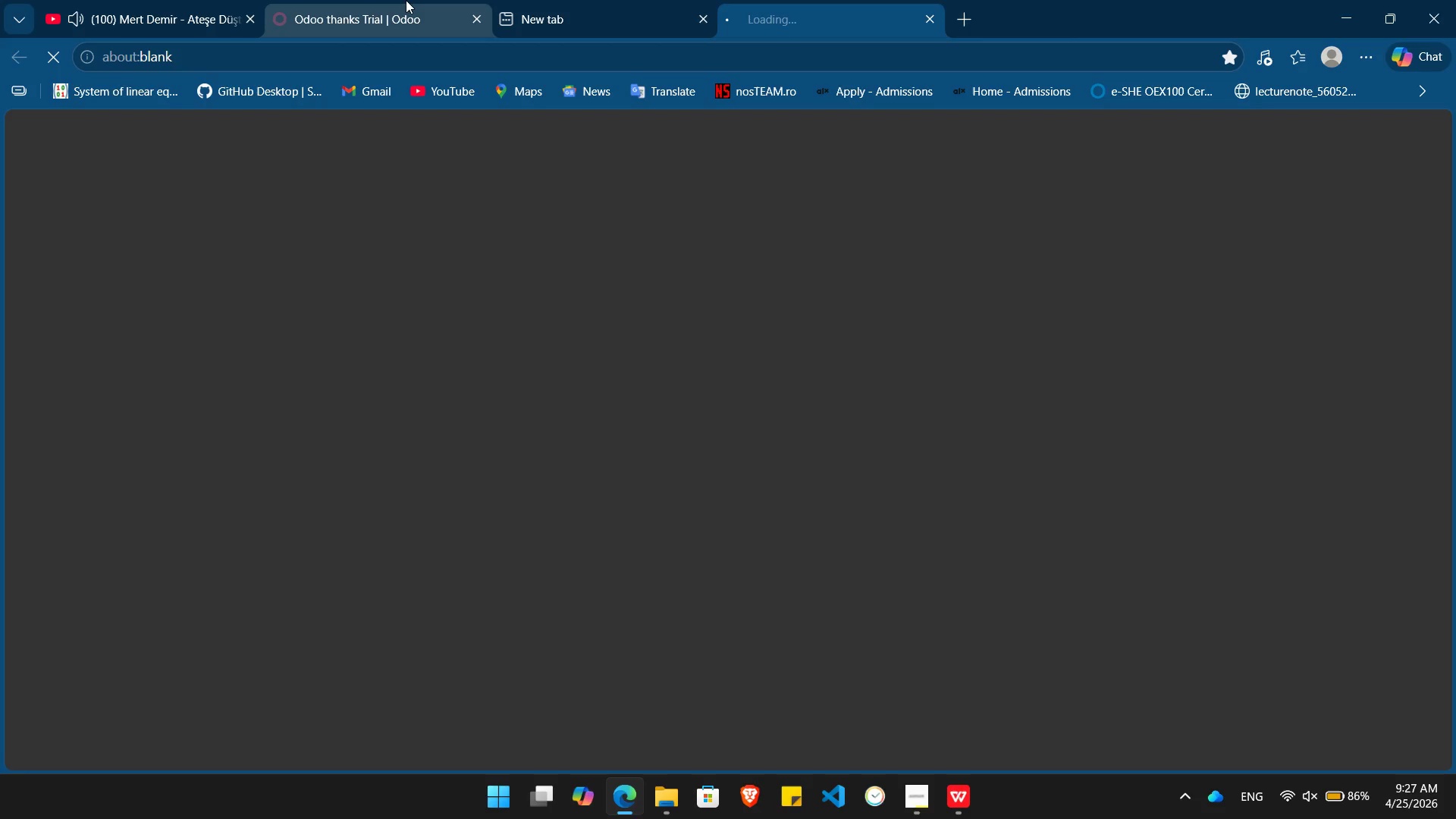 
left_click([406, 0])
 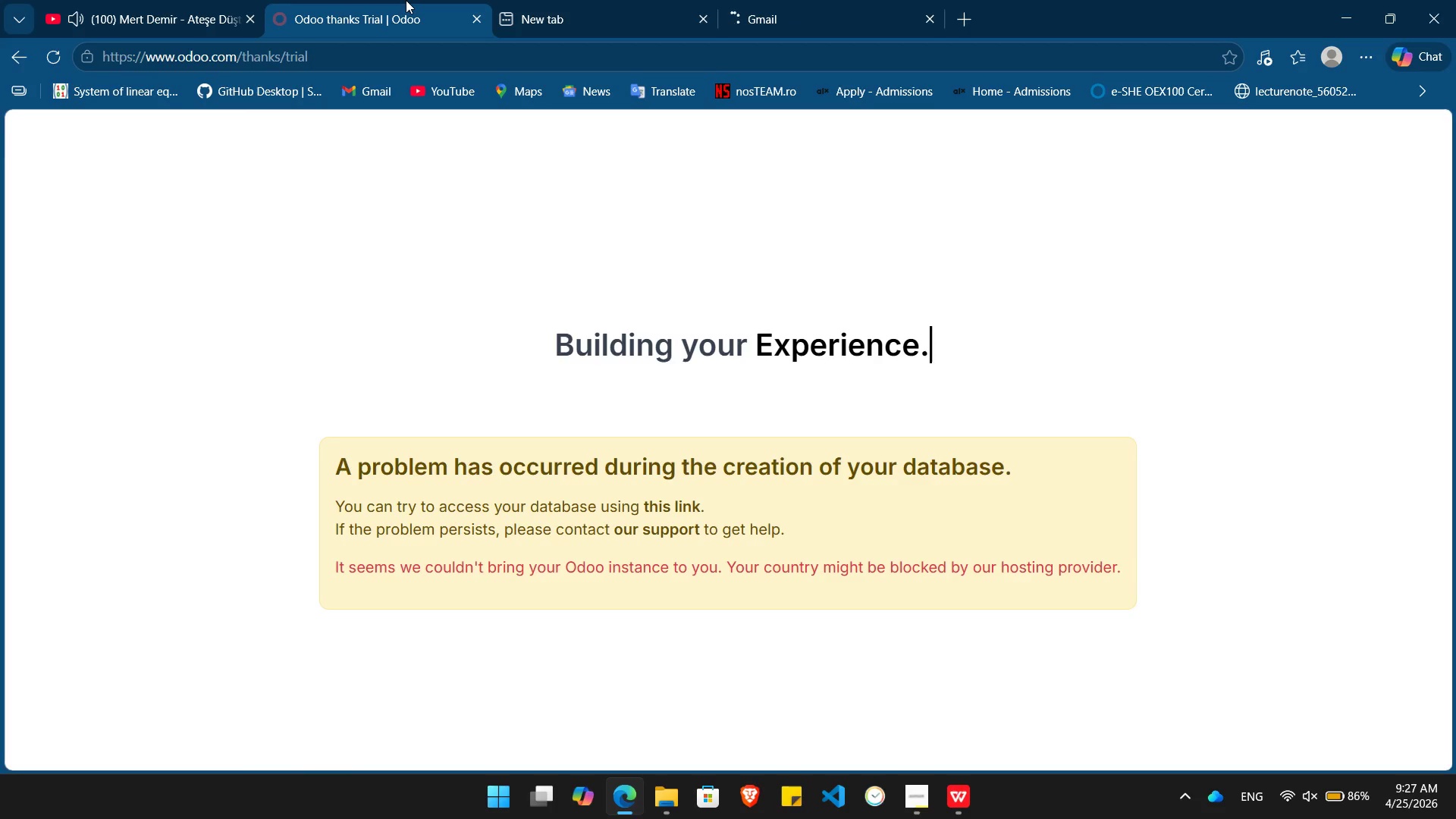 
wait(8.05)
 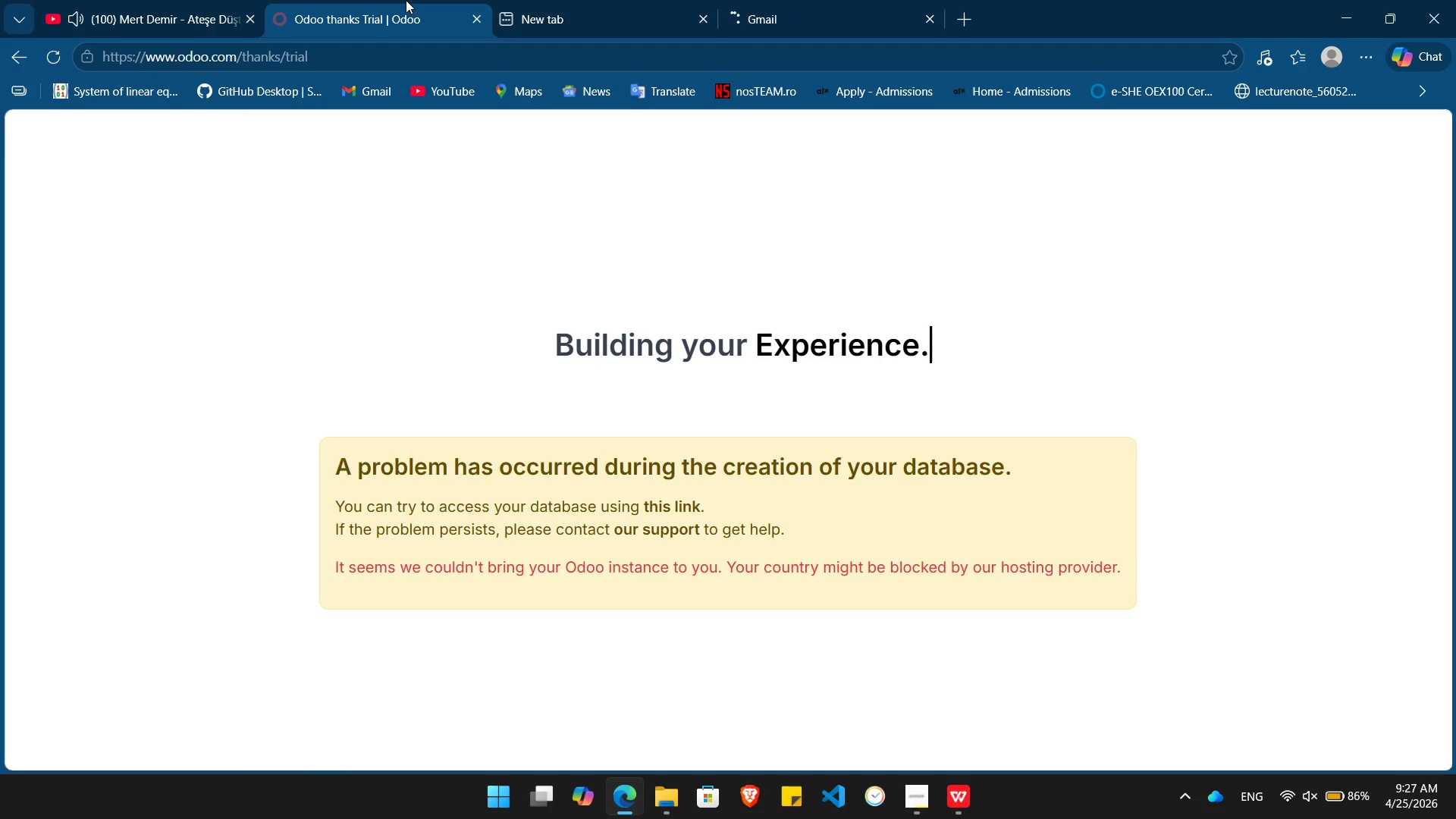 
left_click([869, 0])
 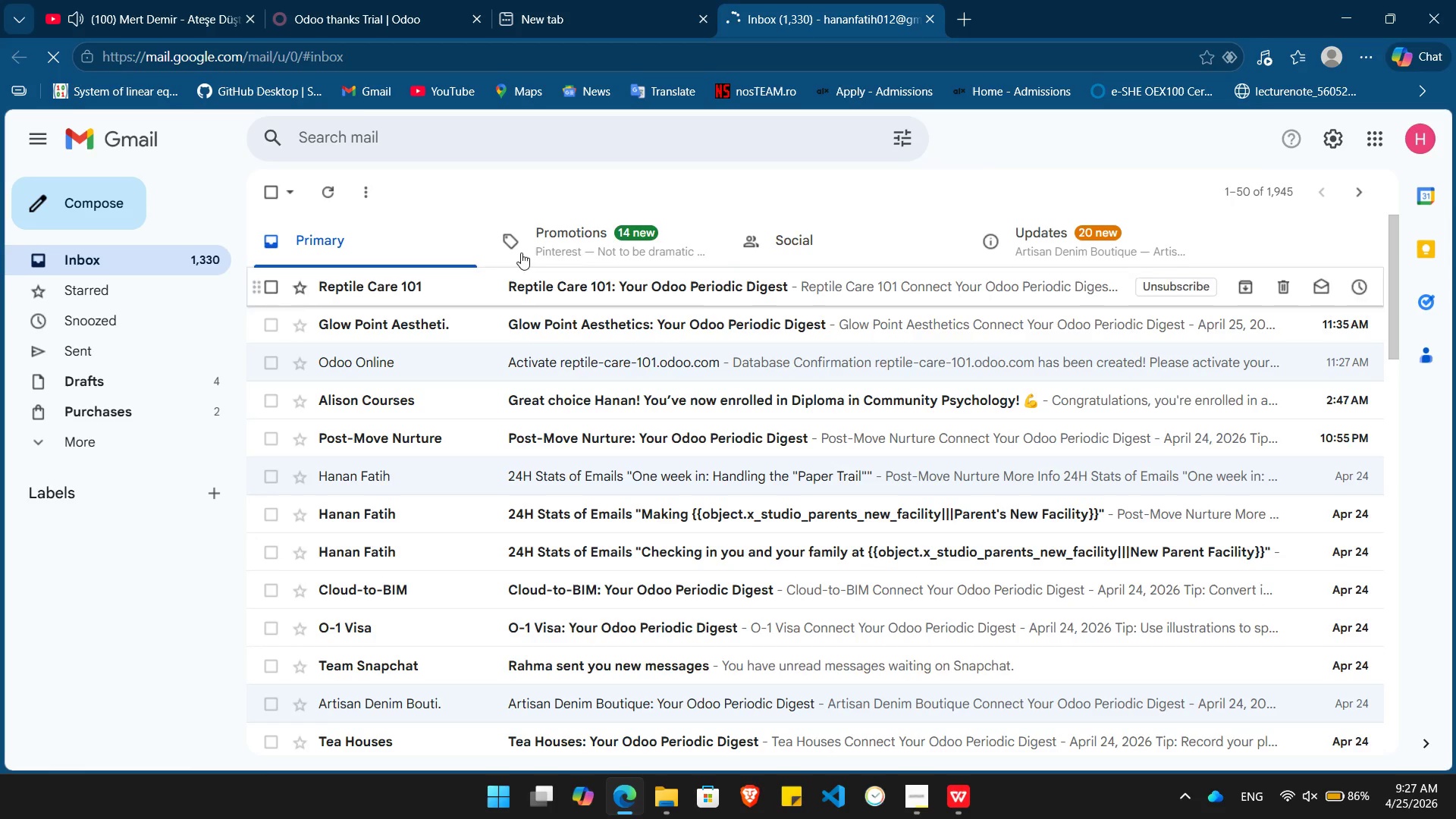 
left_click([592, 242])
 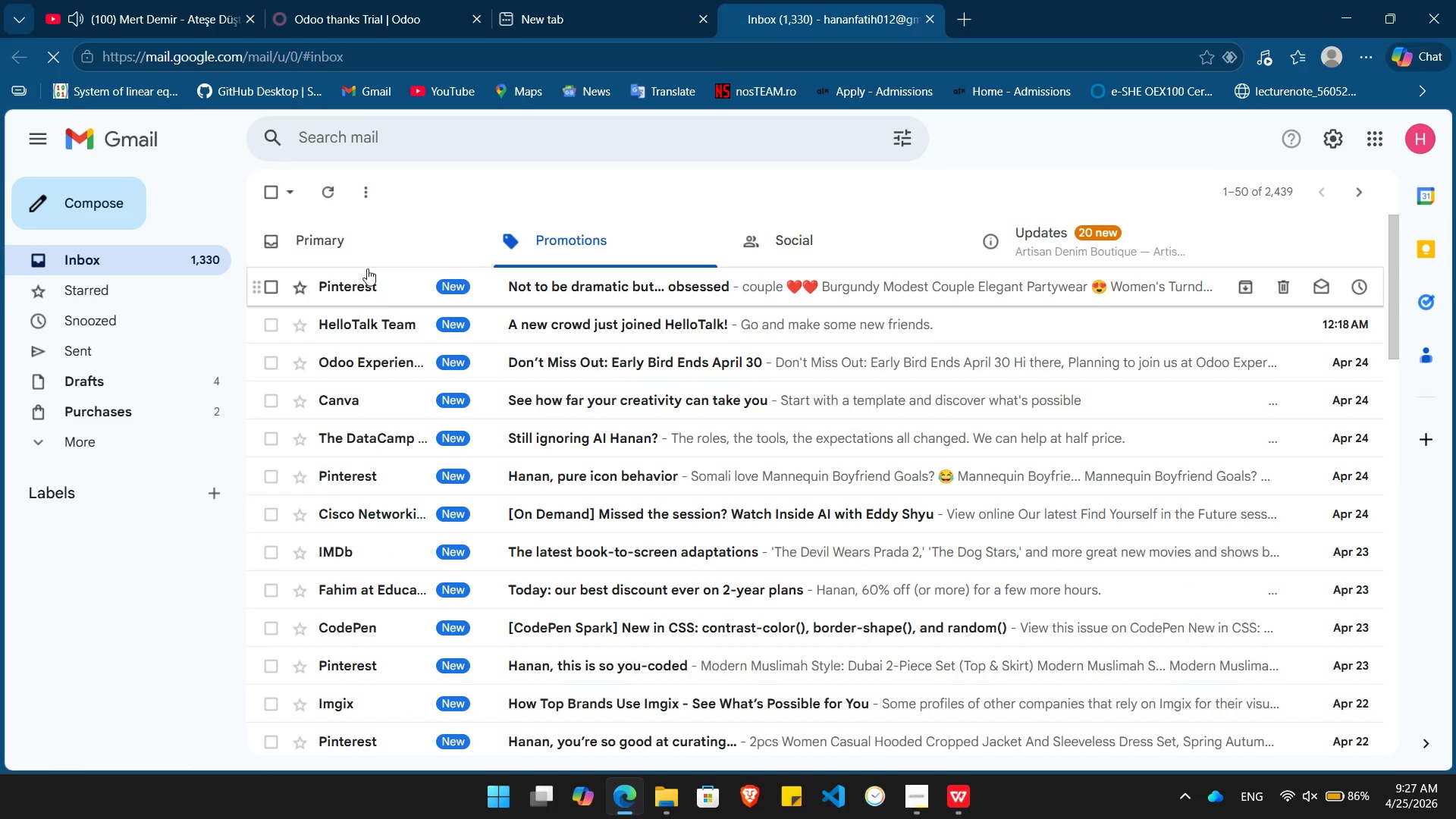 
left_click([348, 246])
 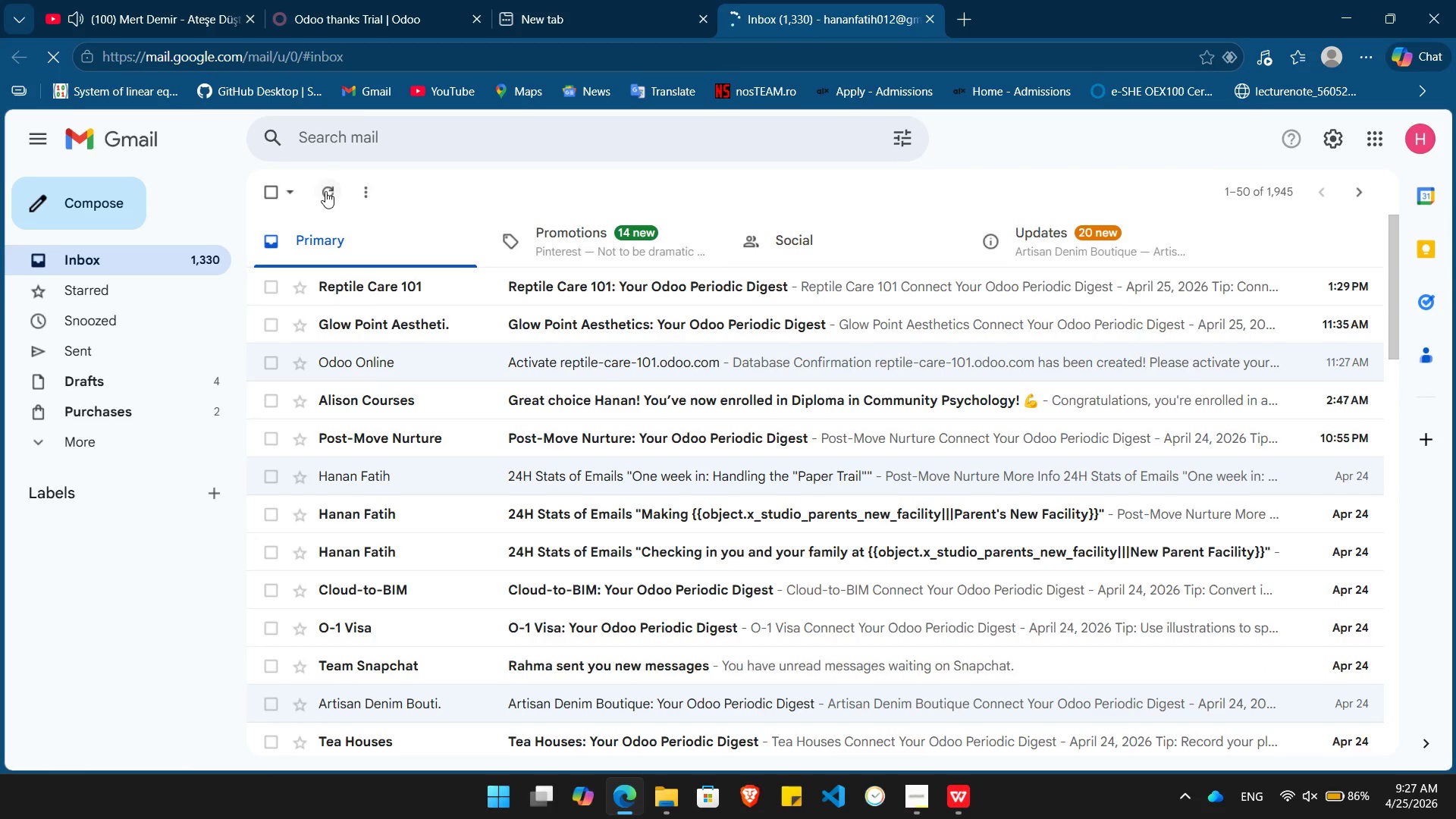 
left_click([326, 190])
 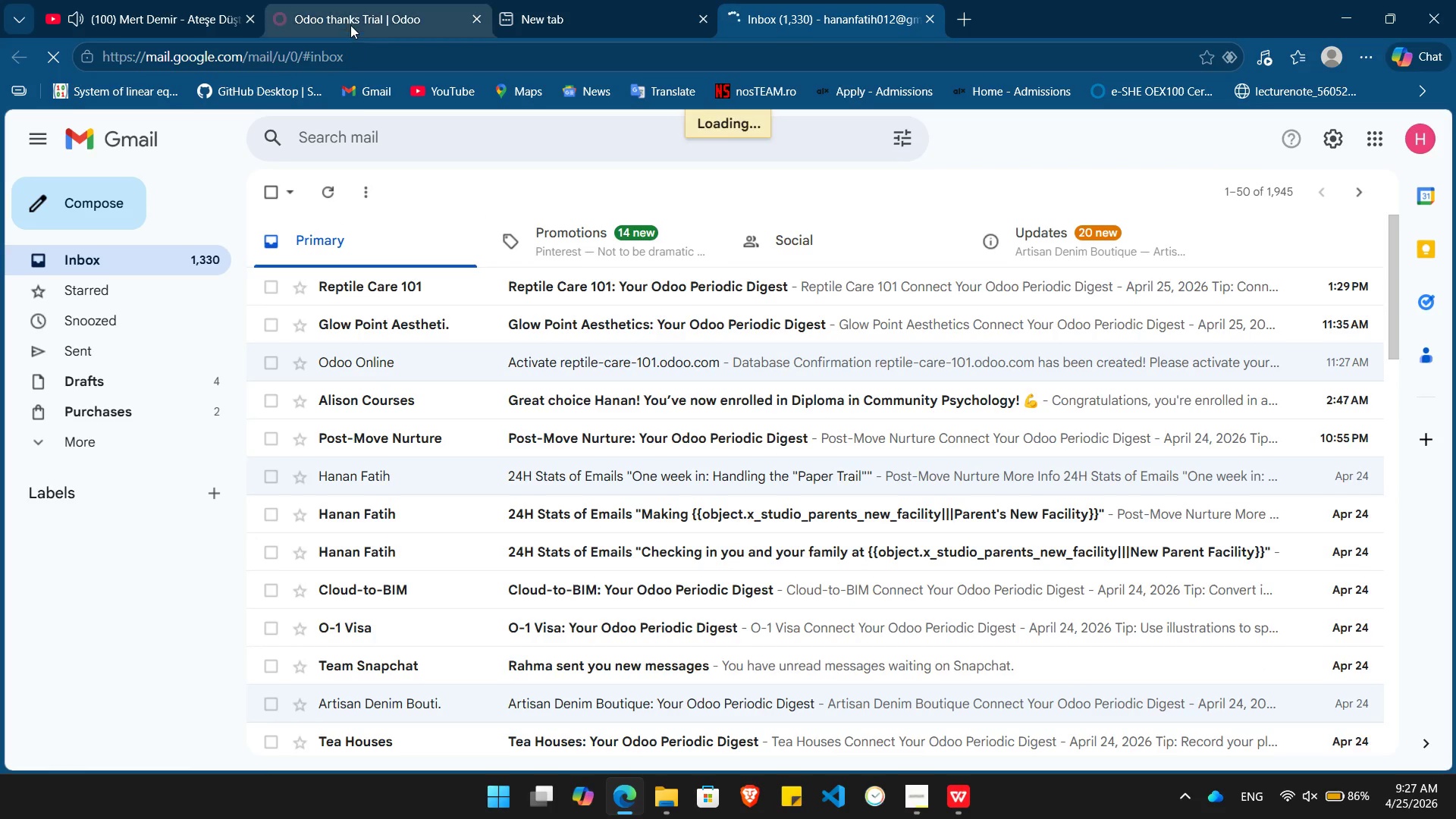 
left_click([350, 25])
 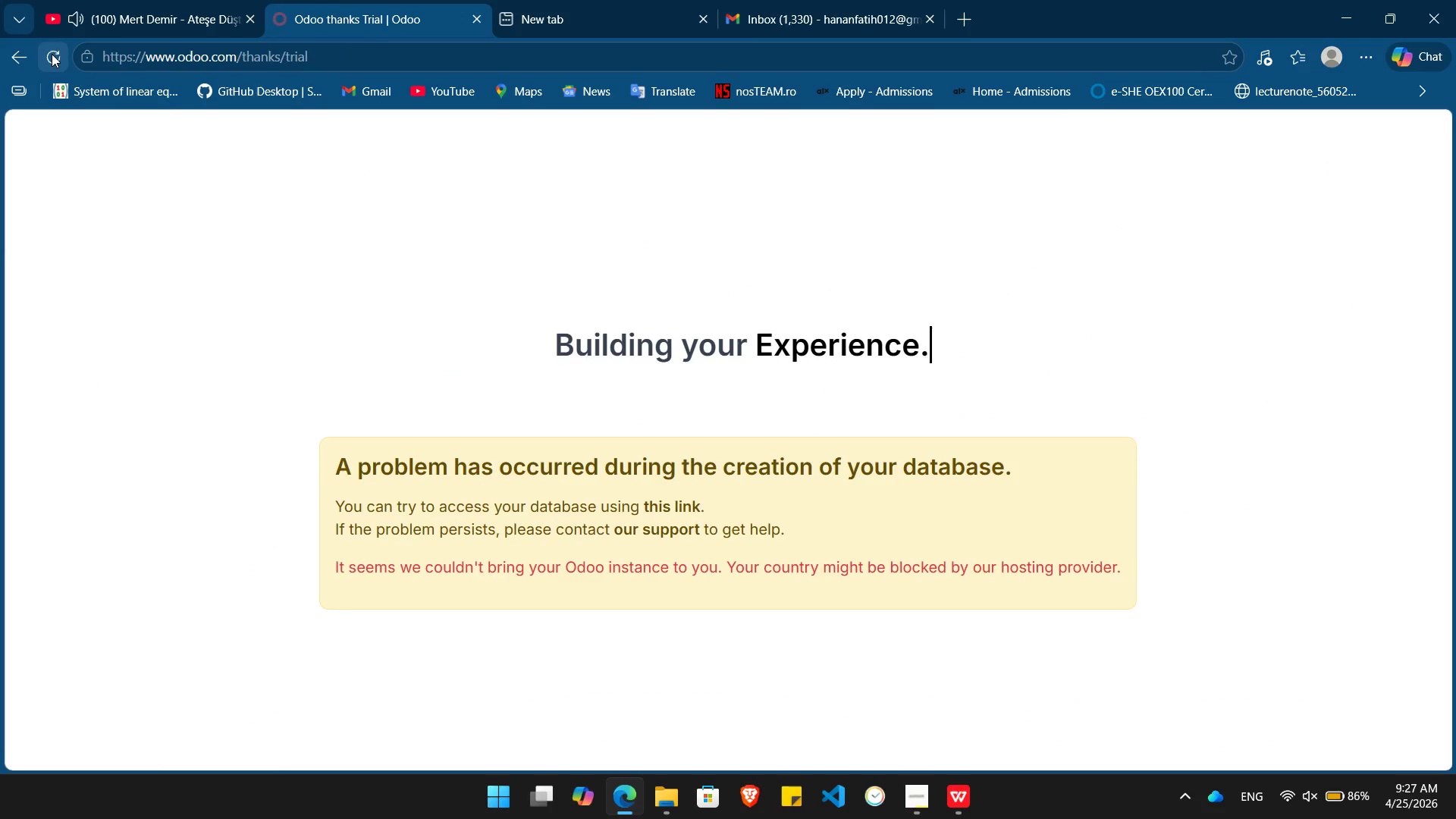 
left_click([52, 54])
 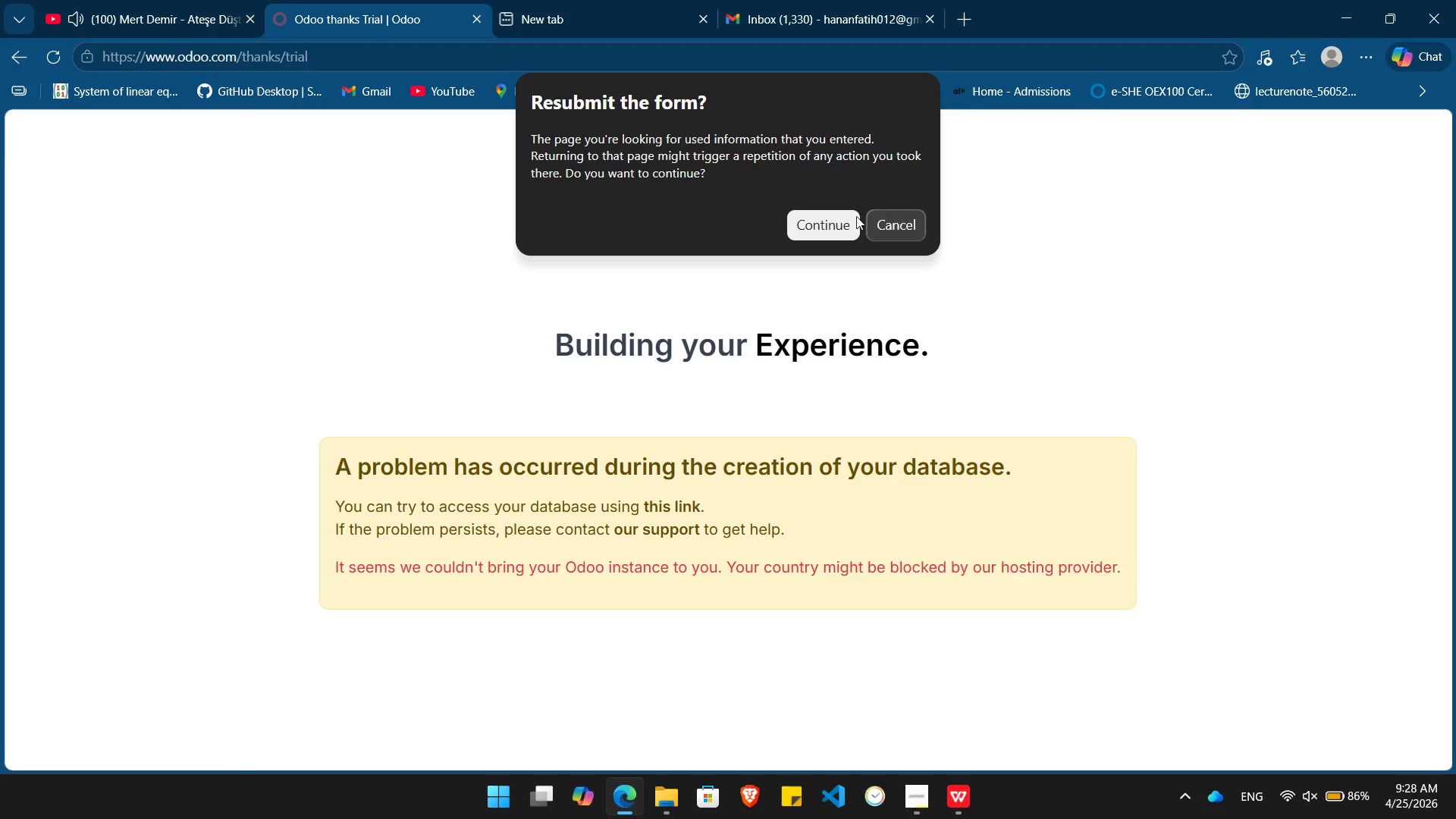 
left_click([805, 224])
 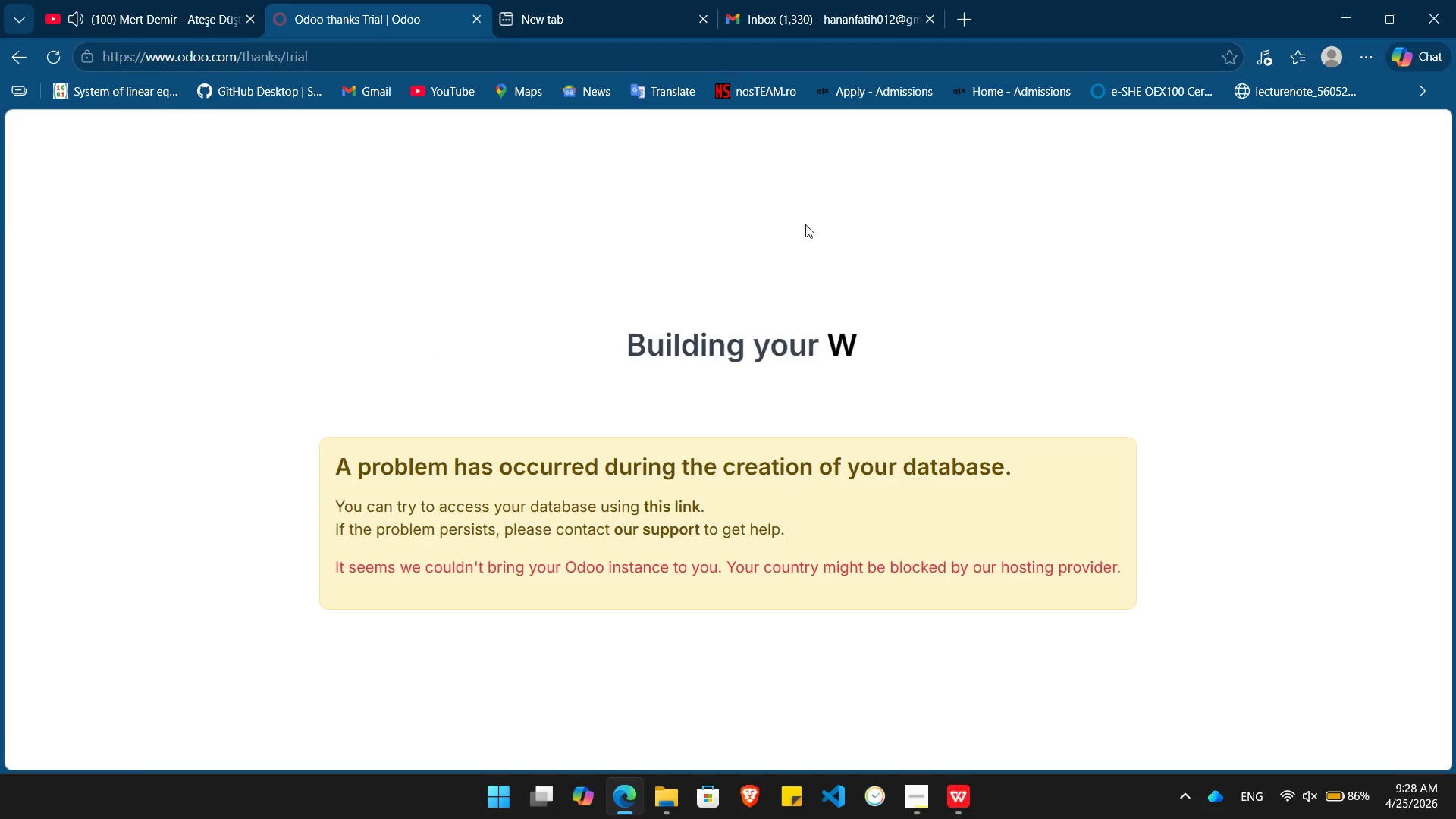 
wait(17.97)
 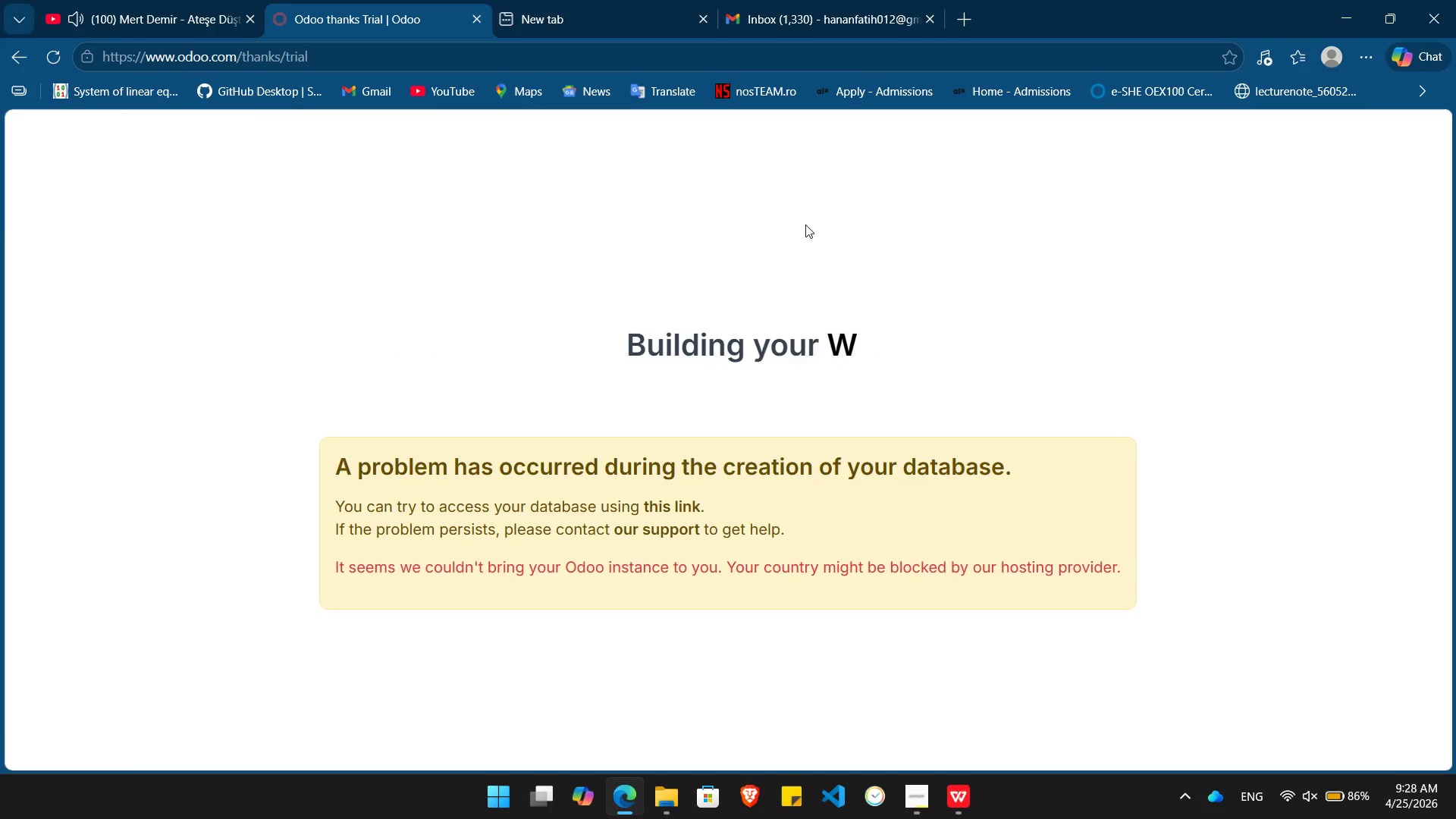 
key(Mute)
 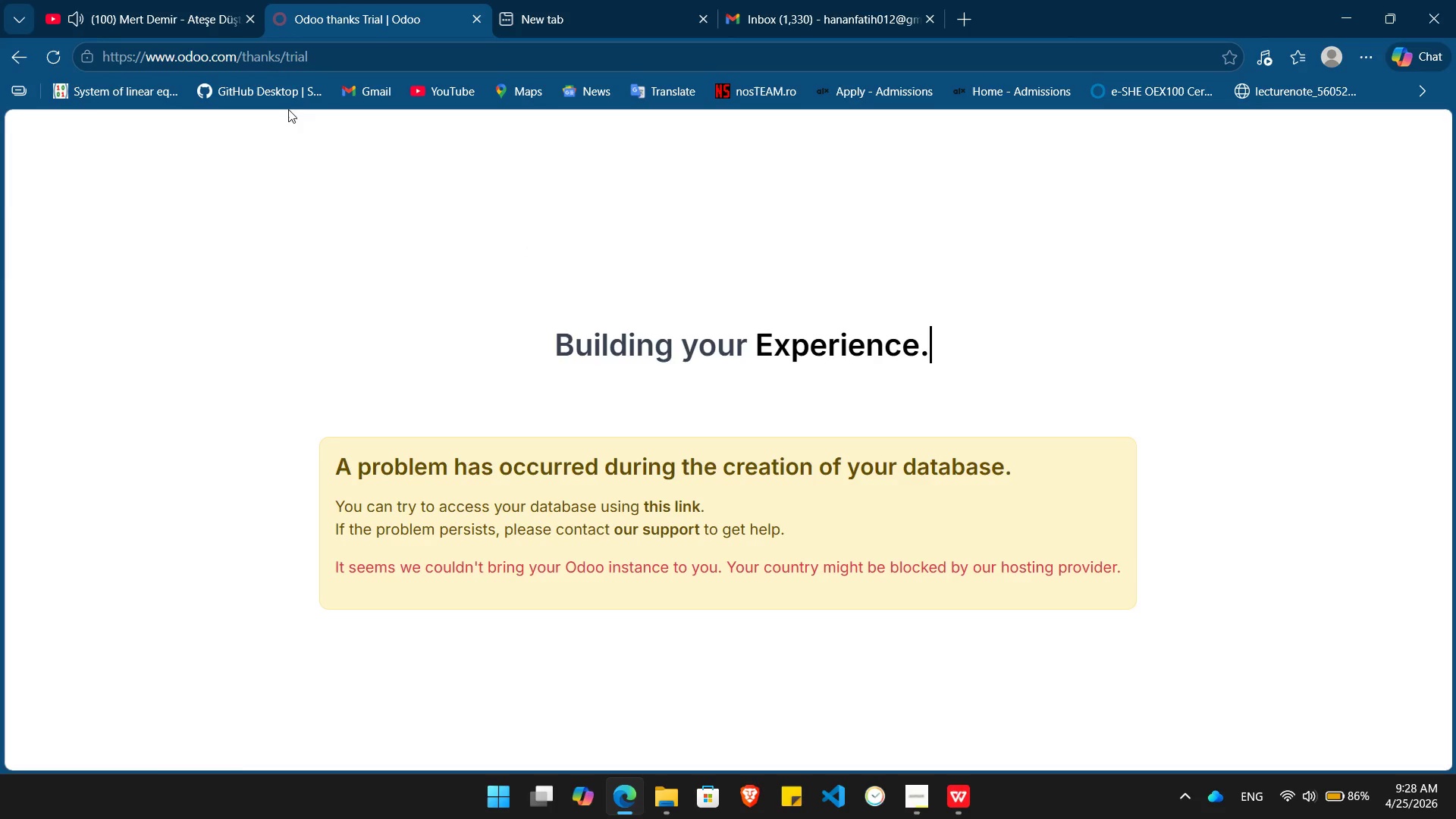 
wait(10.23)
 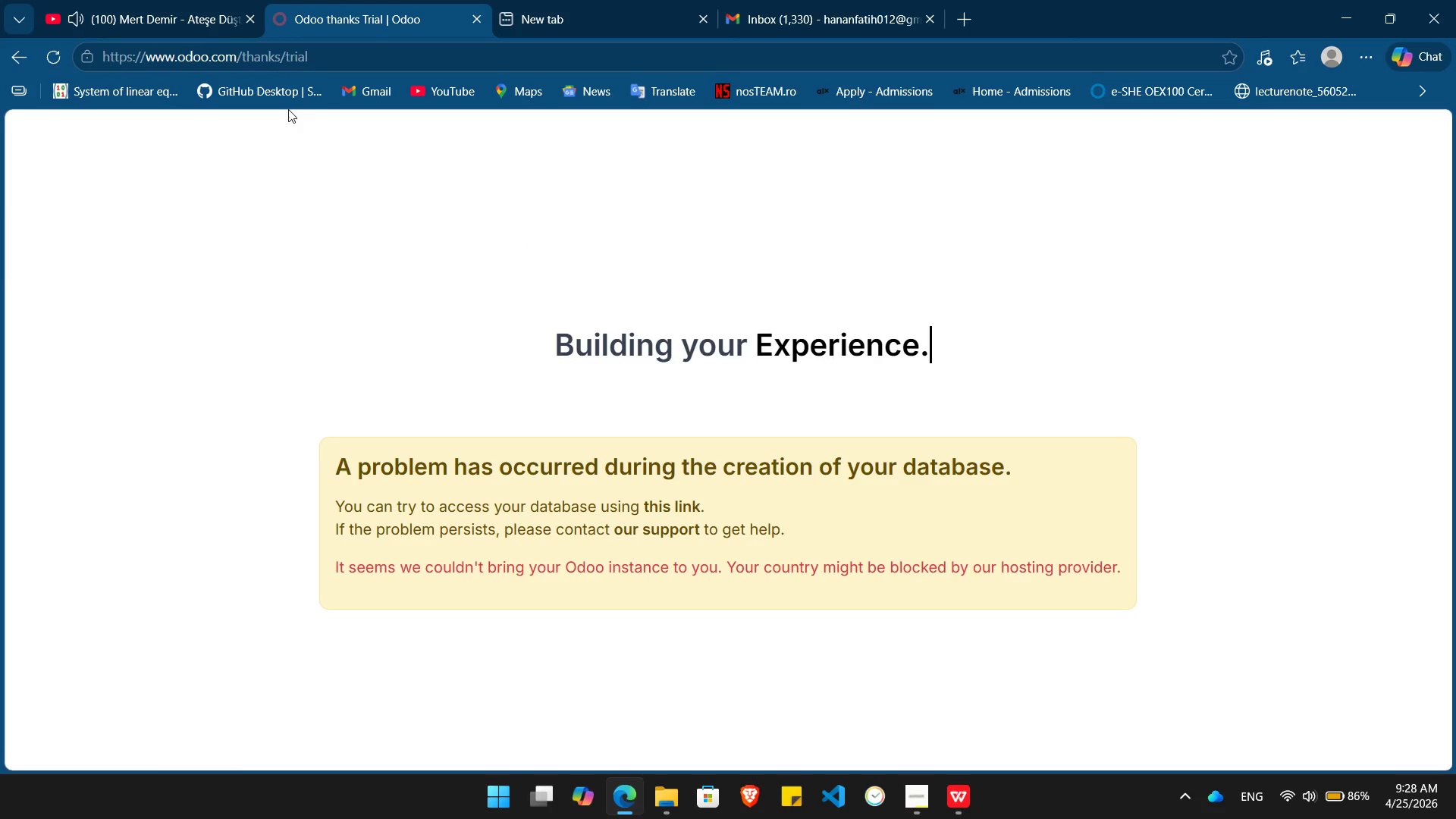 
left_click([673, 505])
 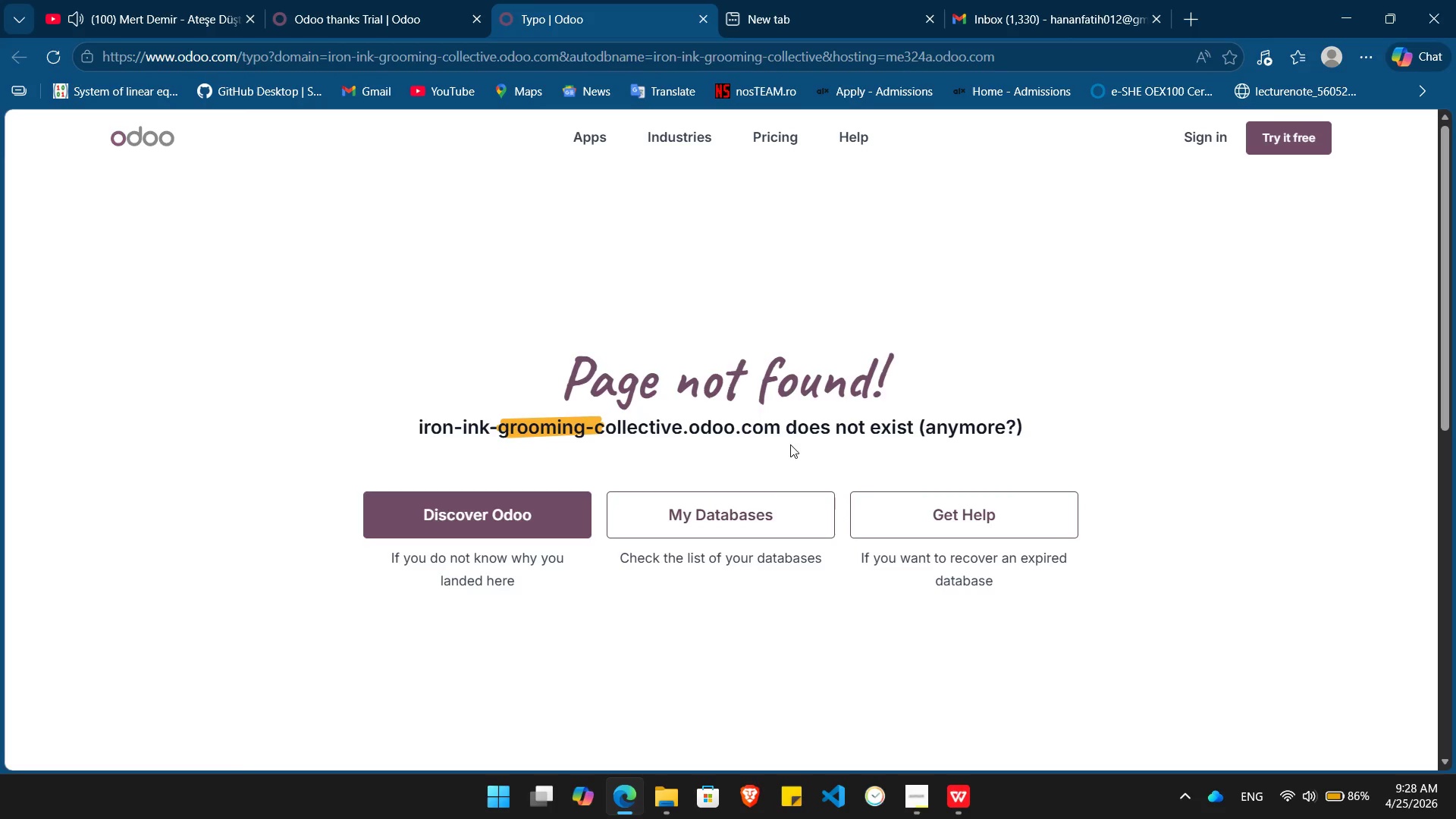 
wait(6.7)
 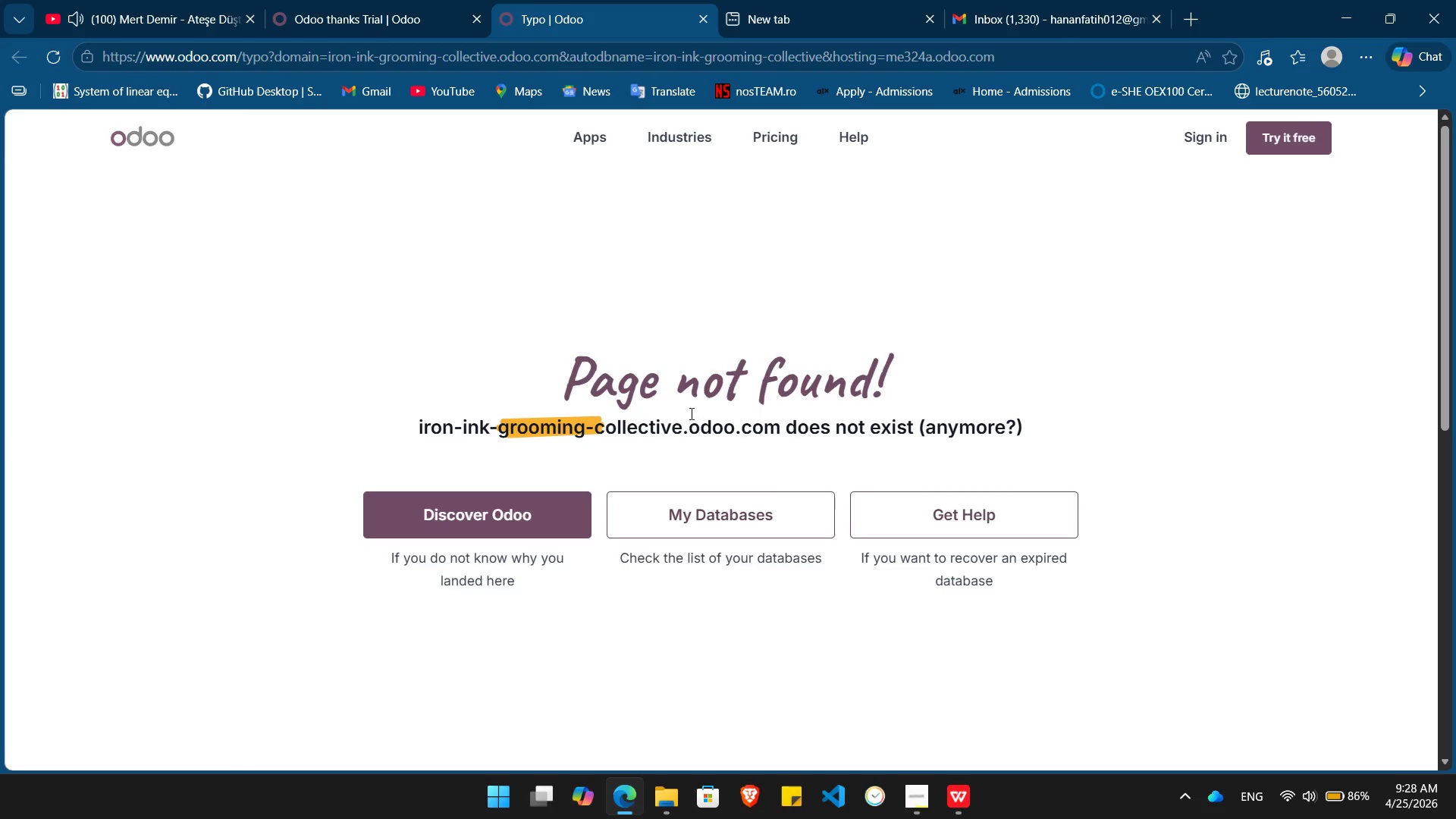 
left_click([753, 516])
 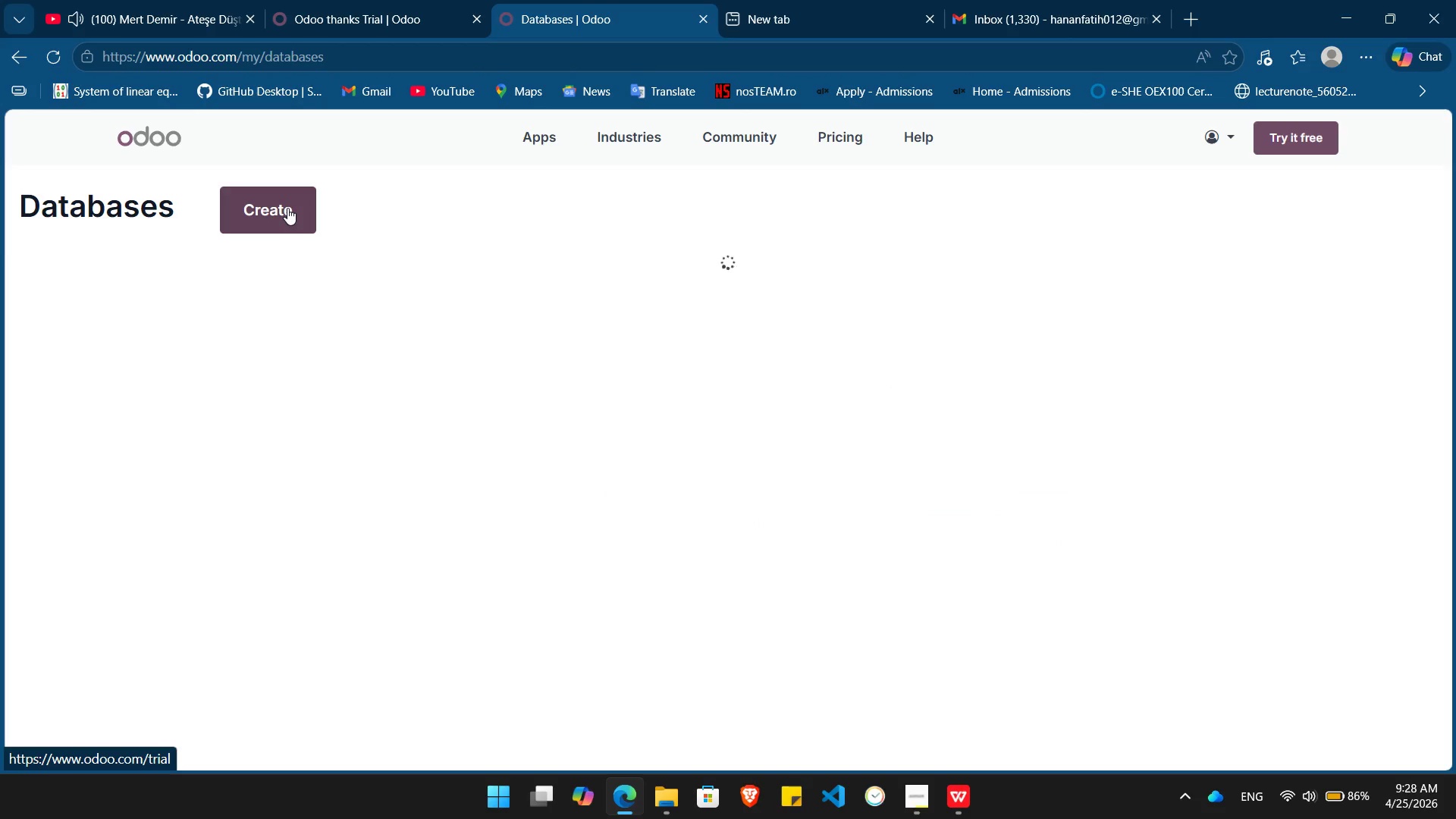 
wait(6.14)
 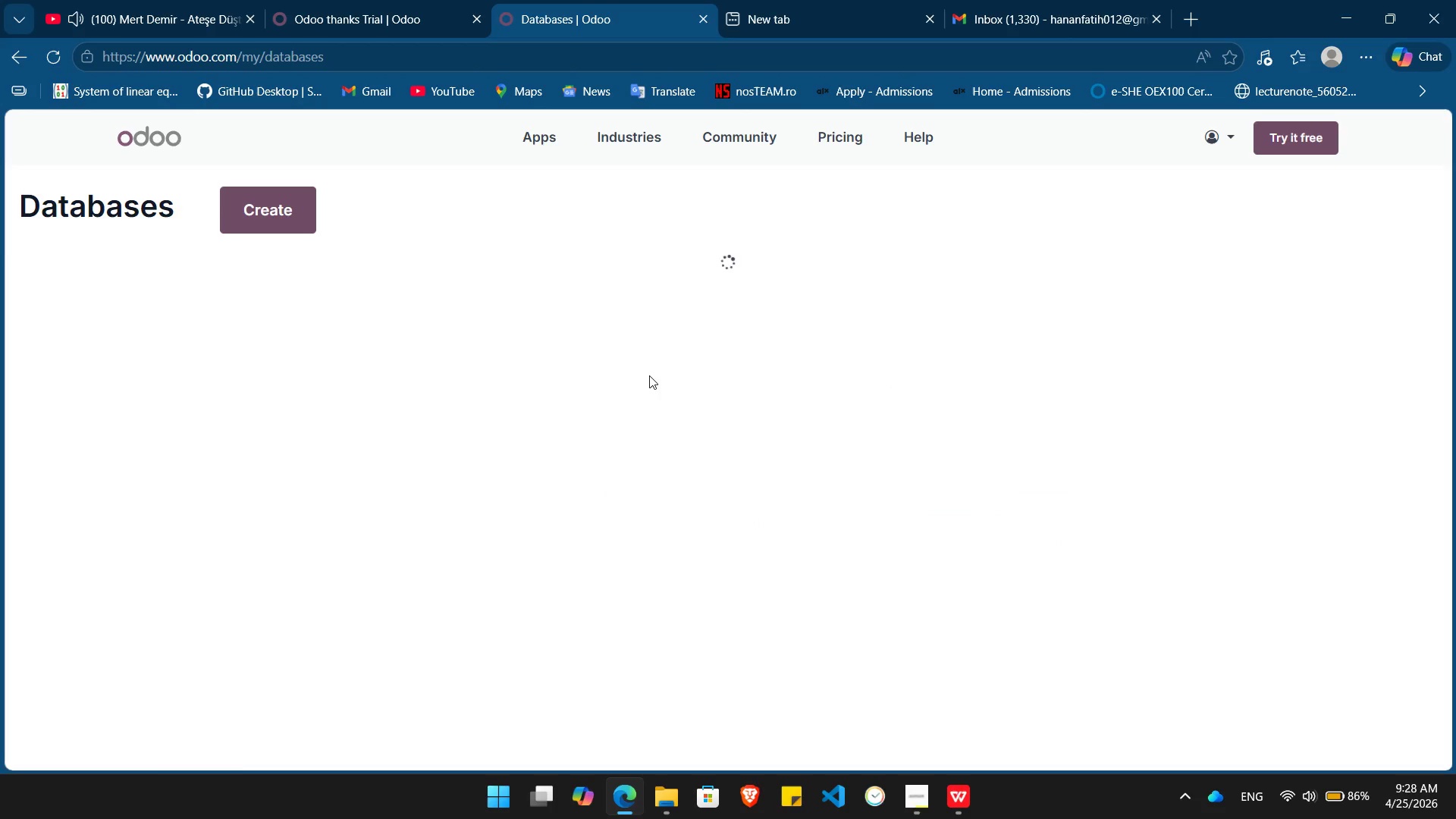 
left_click([287, 208])
 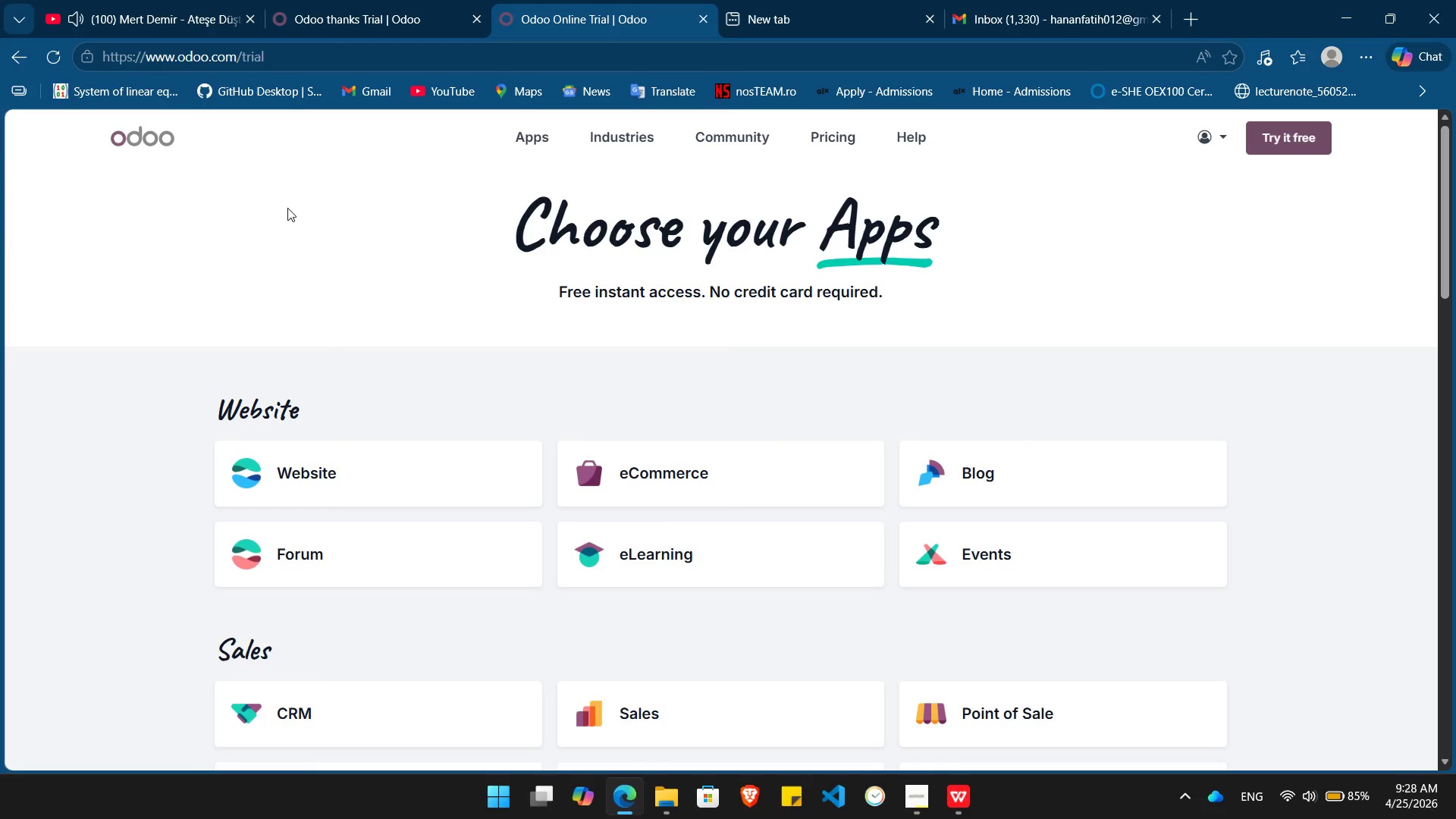 
wait(5.28)
 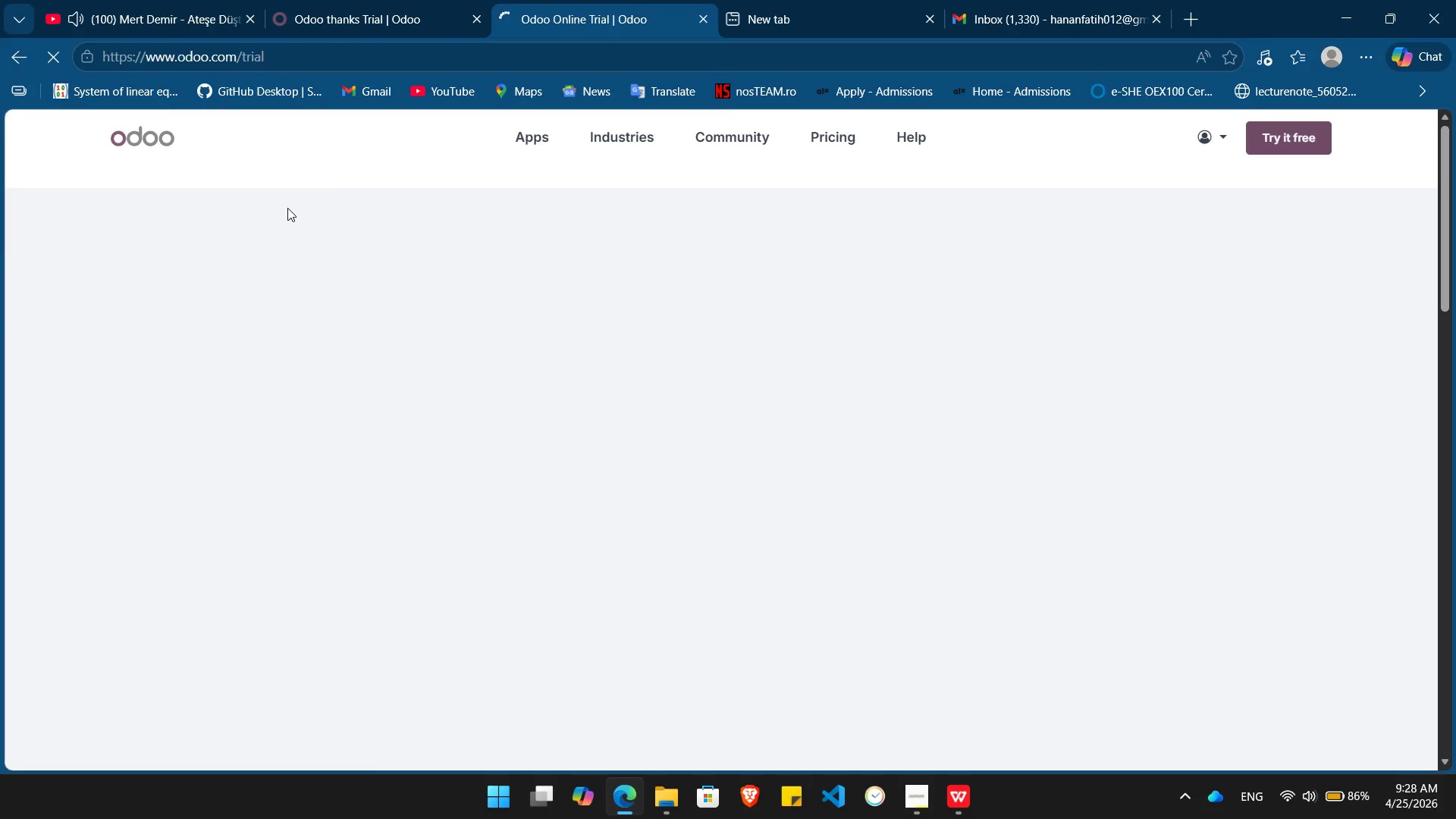 
left_click([425, 473])
 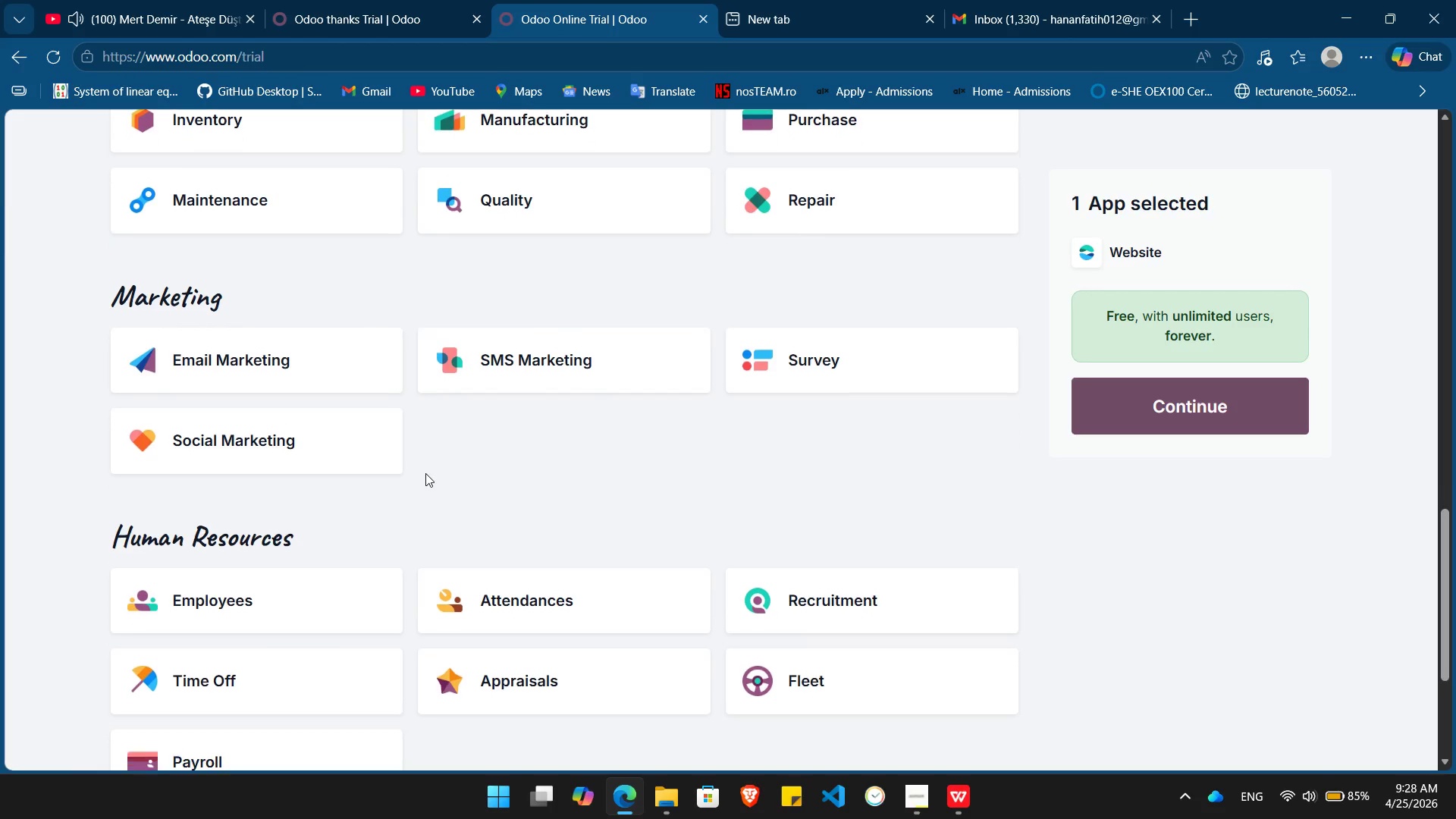 
left_click([344, 345])
 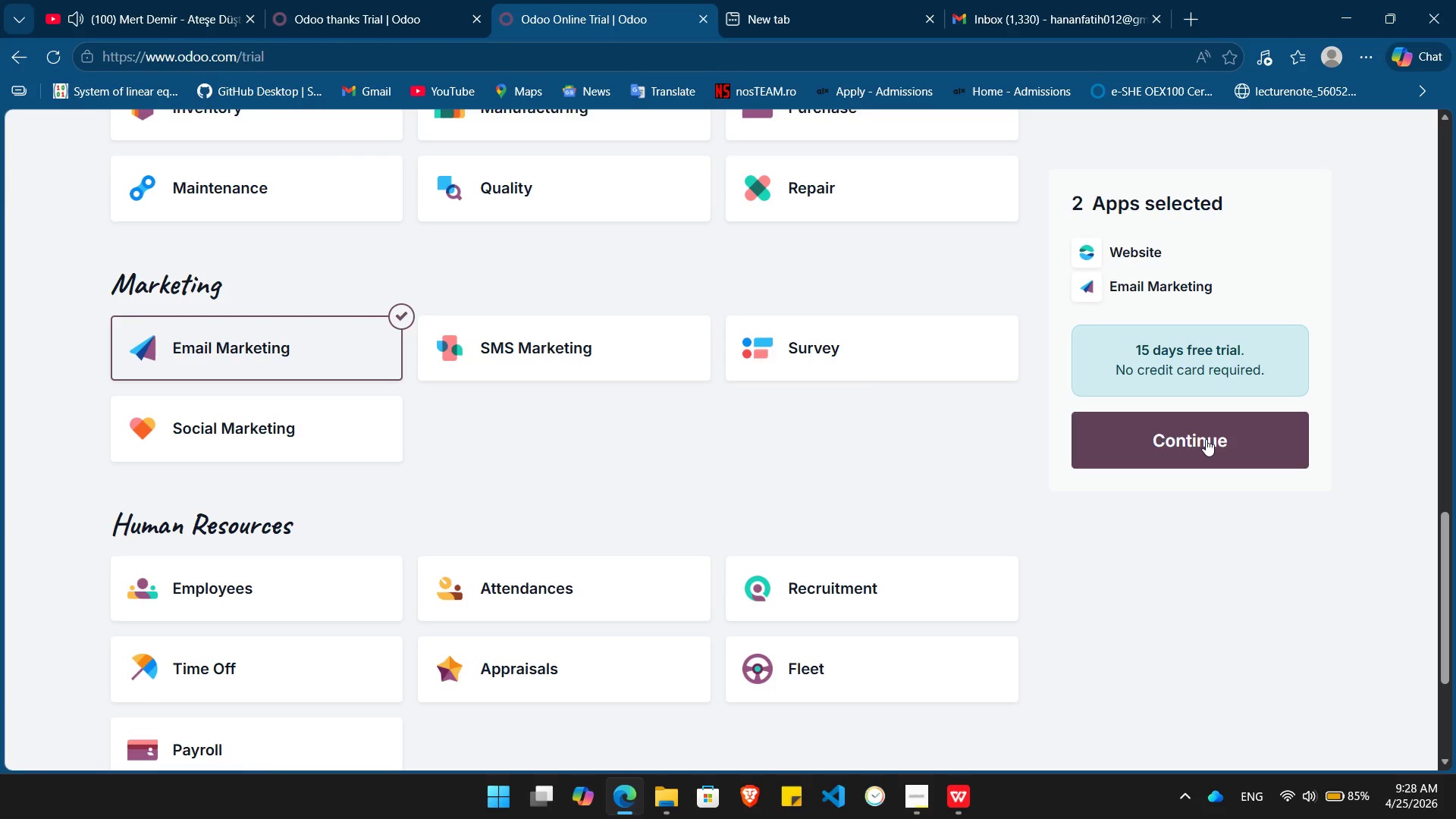 
left_click([1203, 441])
 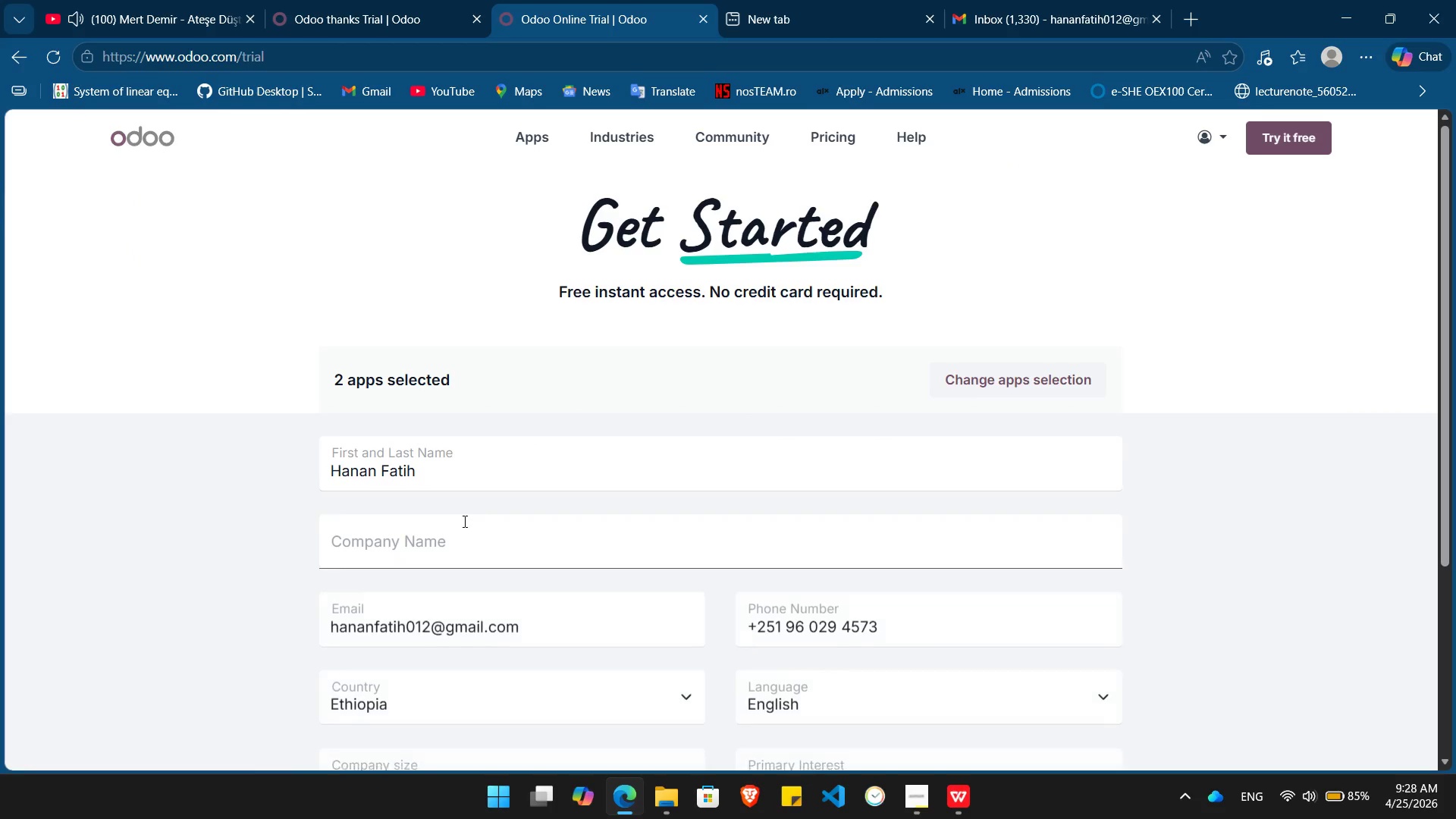 
left_click([463, 521])
 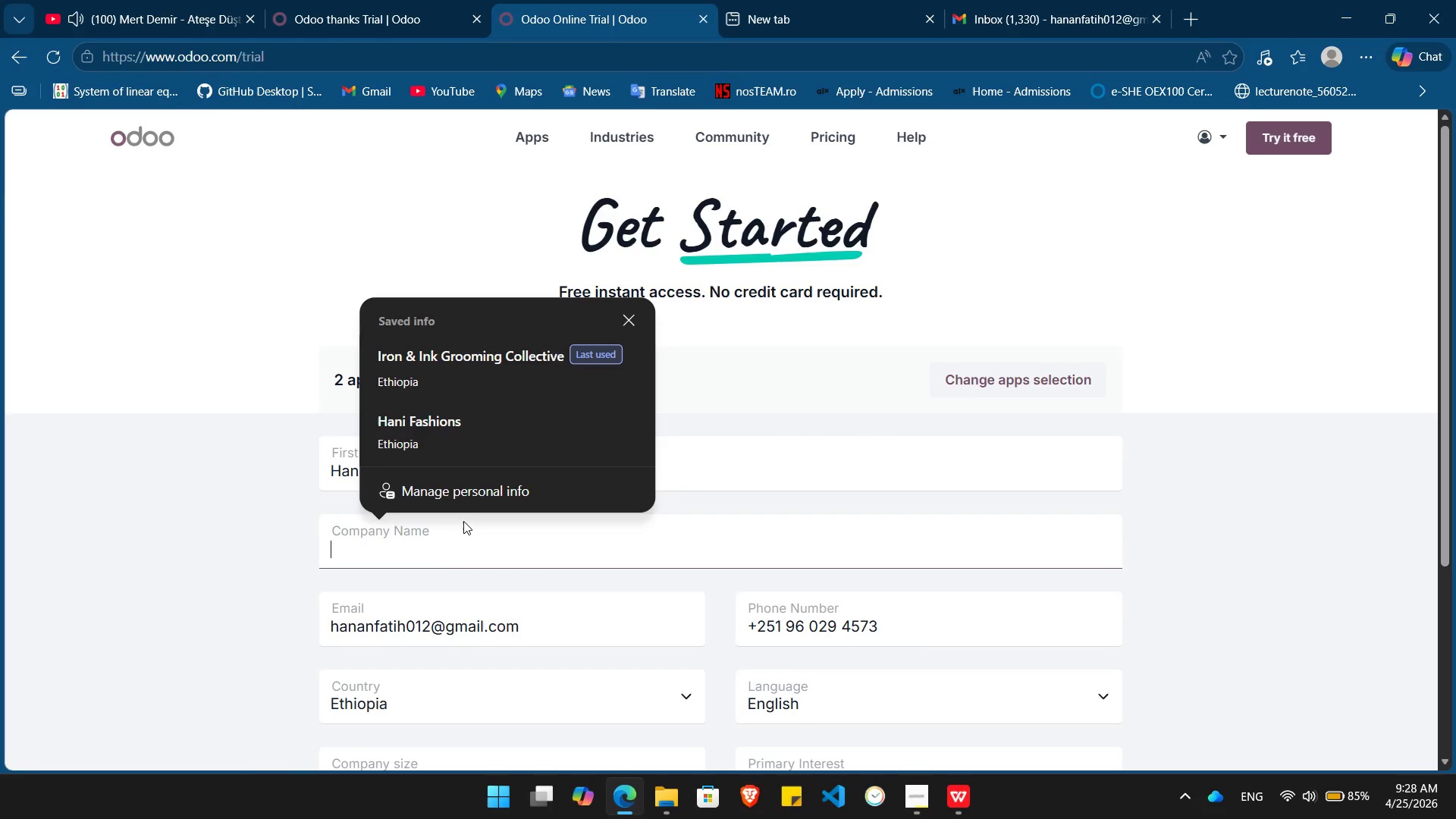 
key(Control+V)
 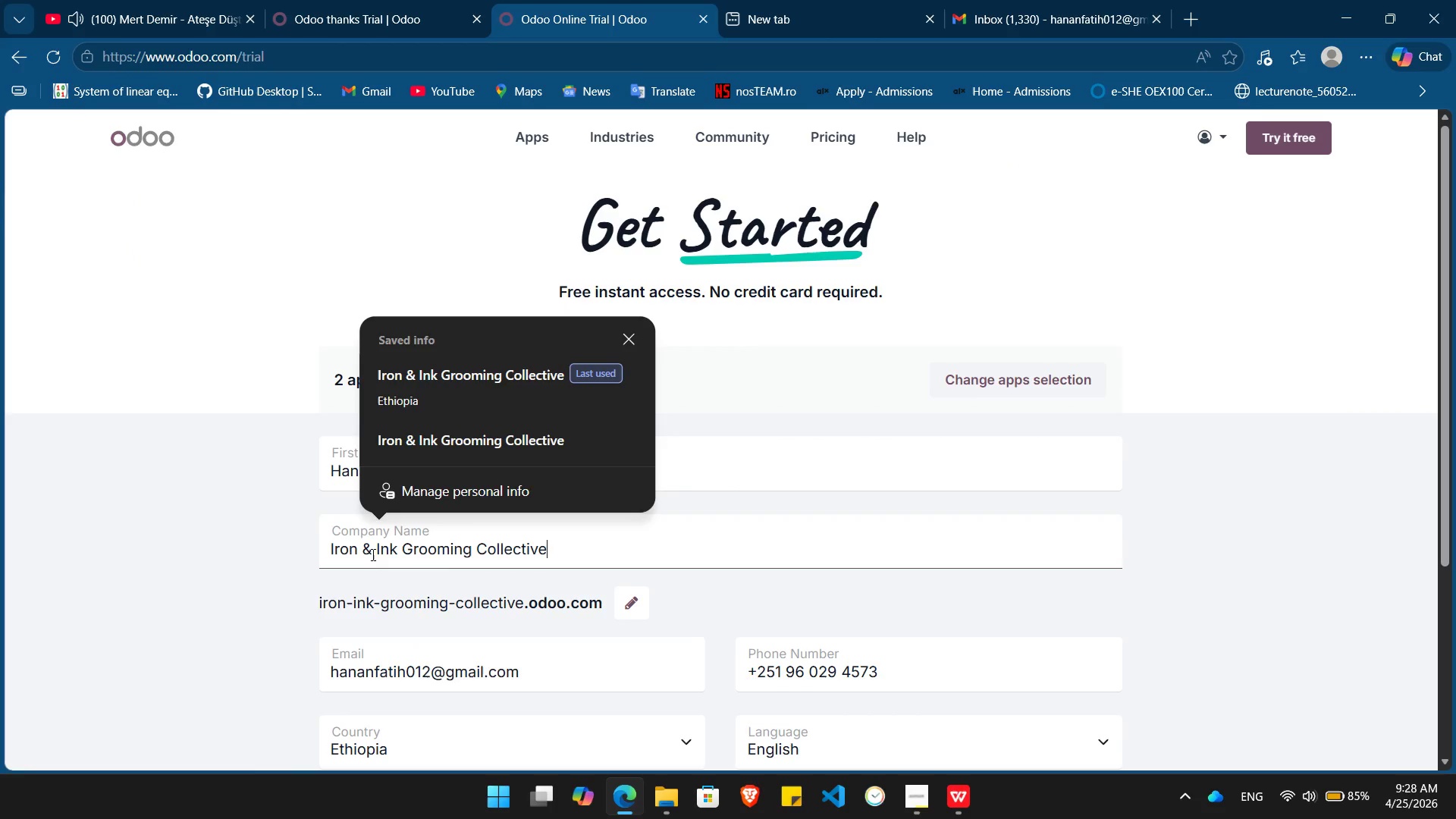 
left_click([371, 554])
 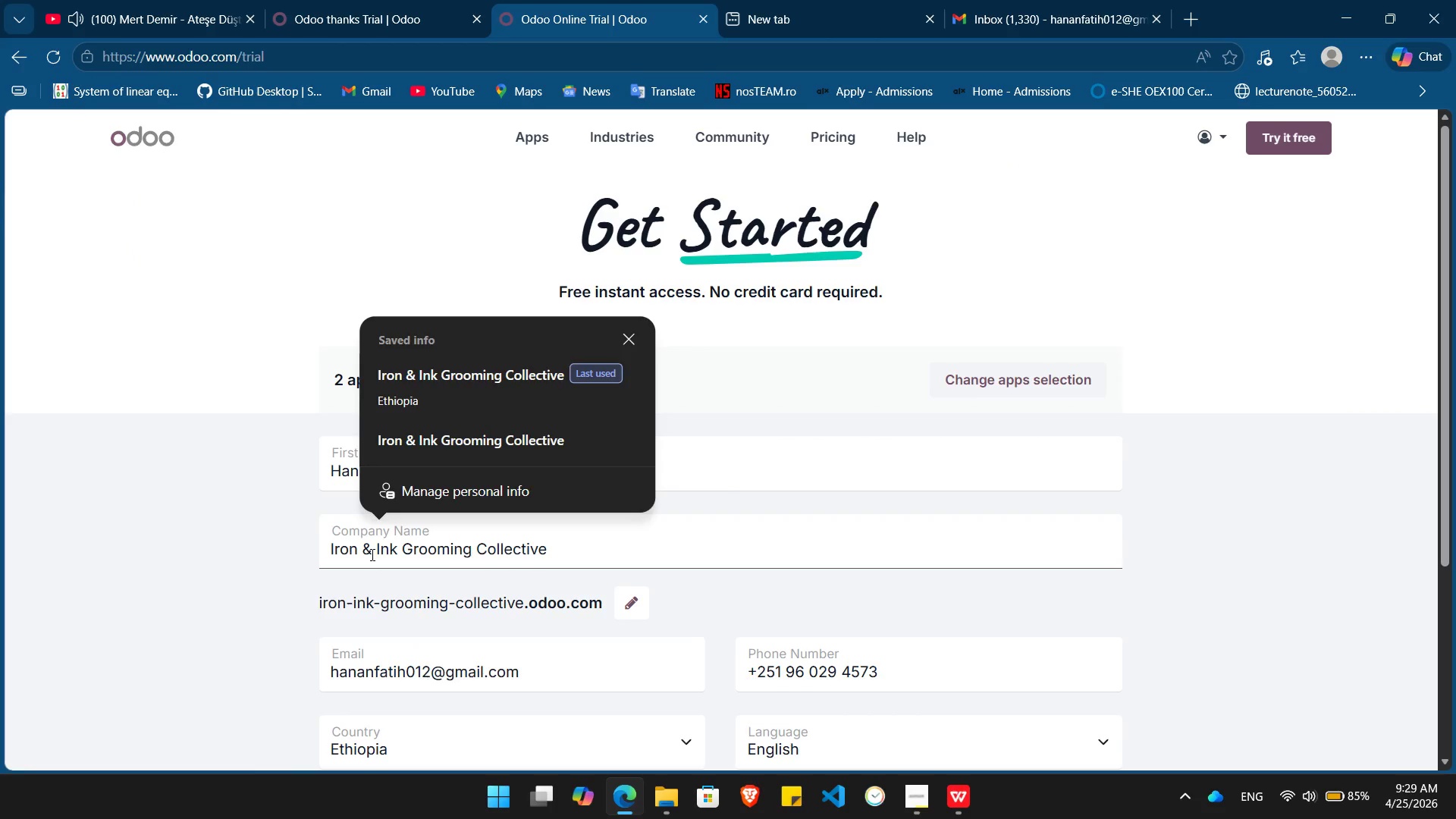 
key(Backspace)
 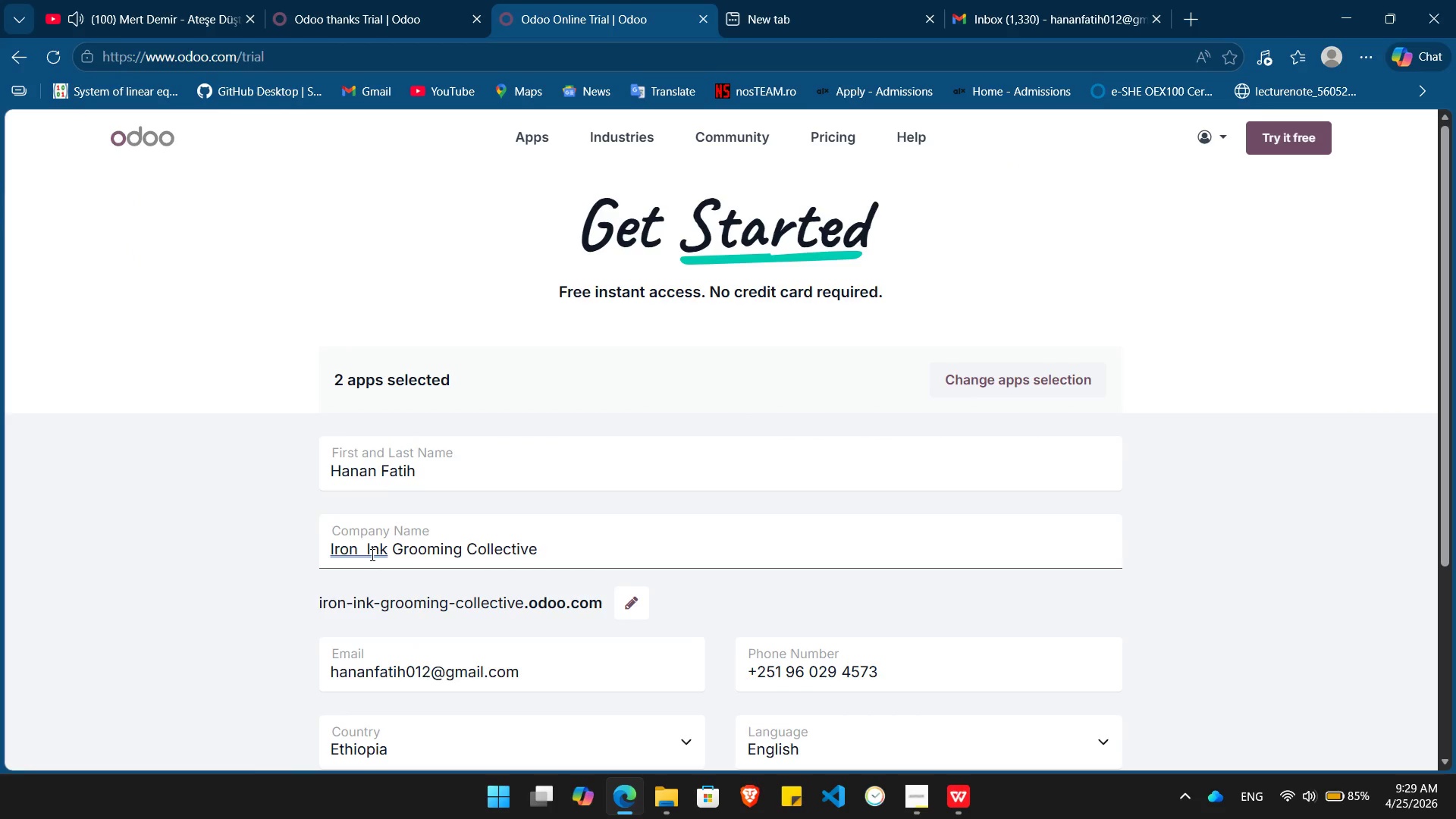 
key(Backspace)
 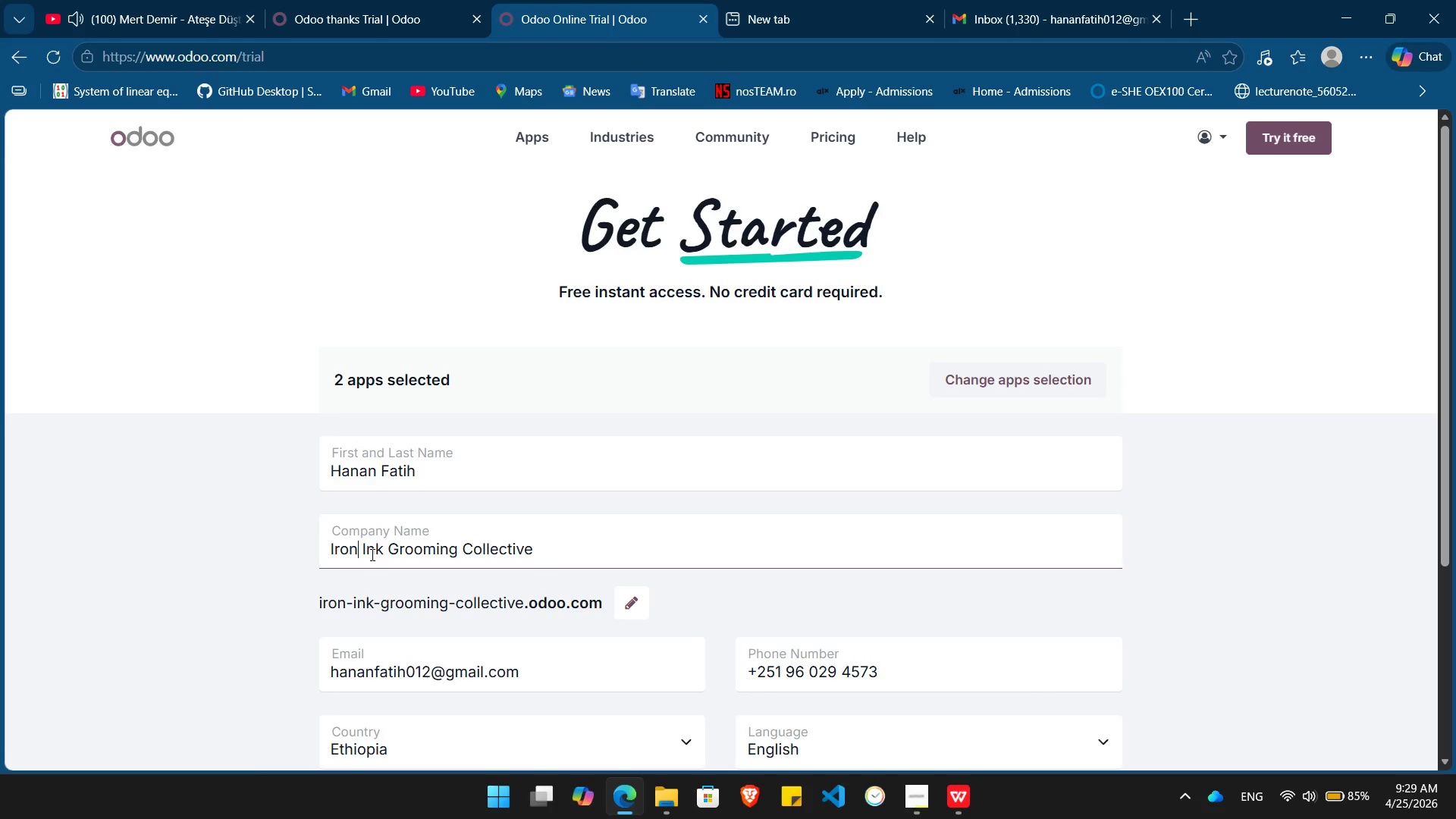 
key(Enter)
 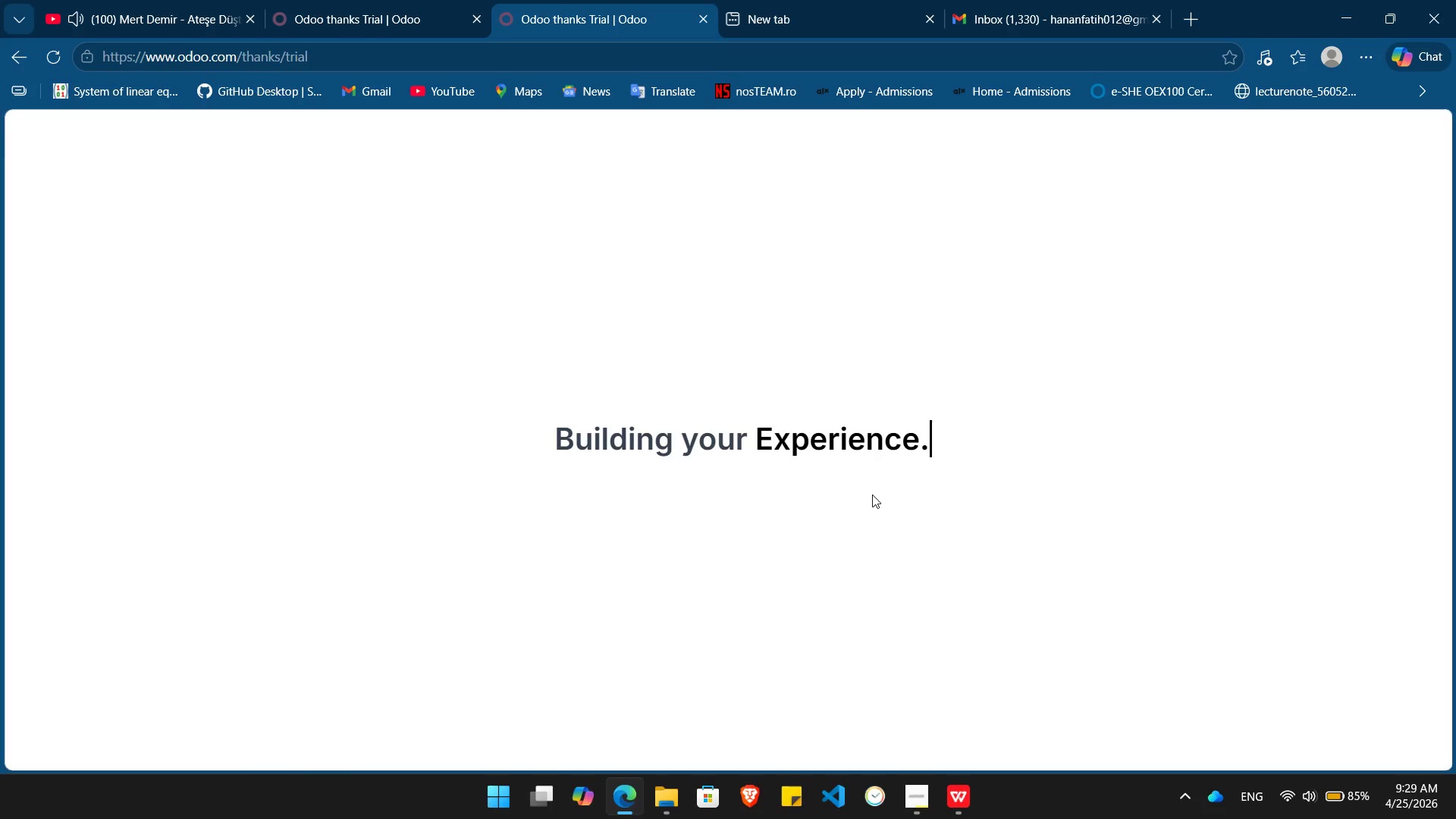 
wait(58.83)
 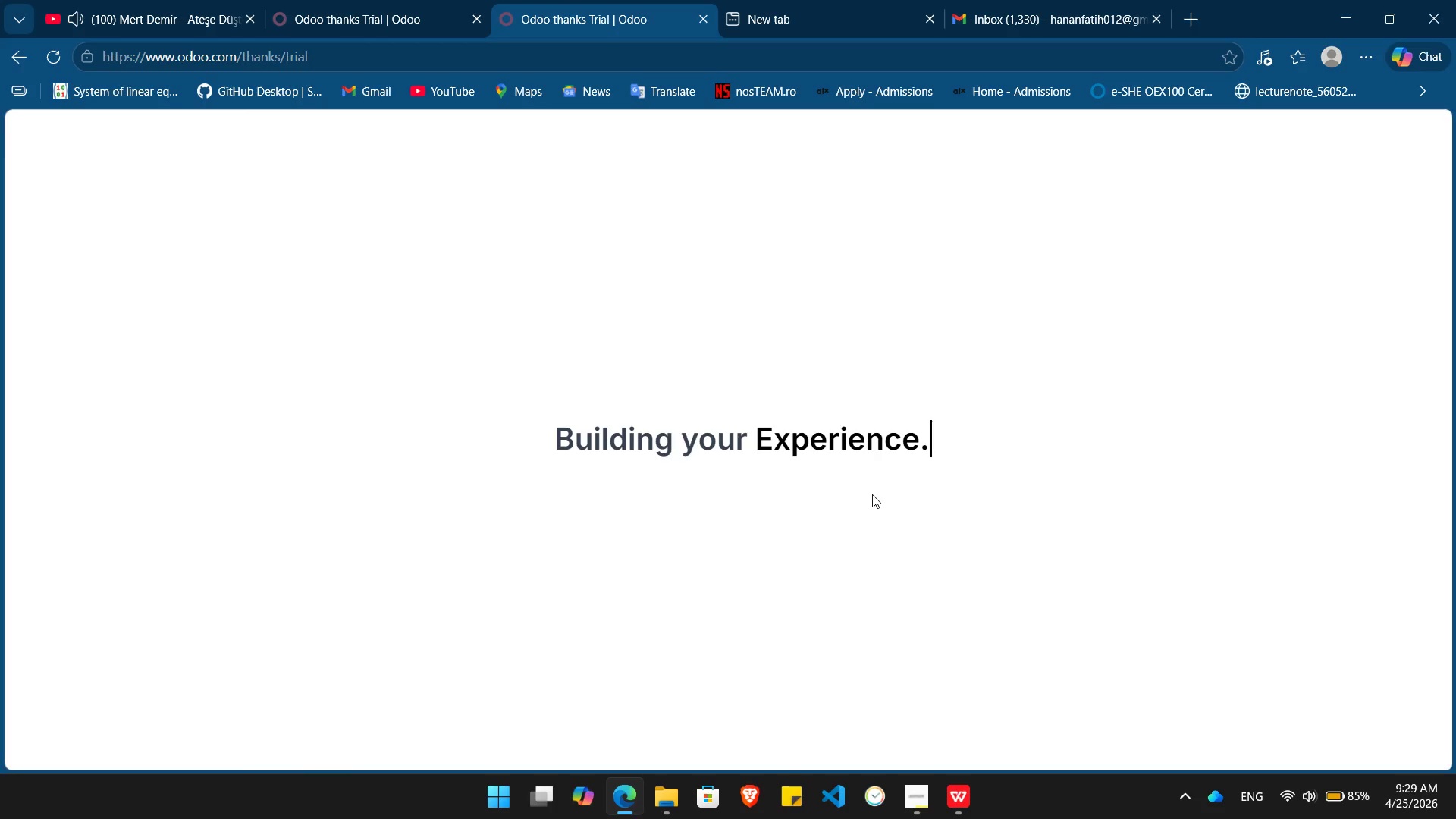 
left_click([915, 813])